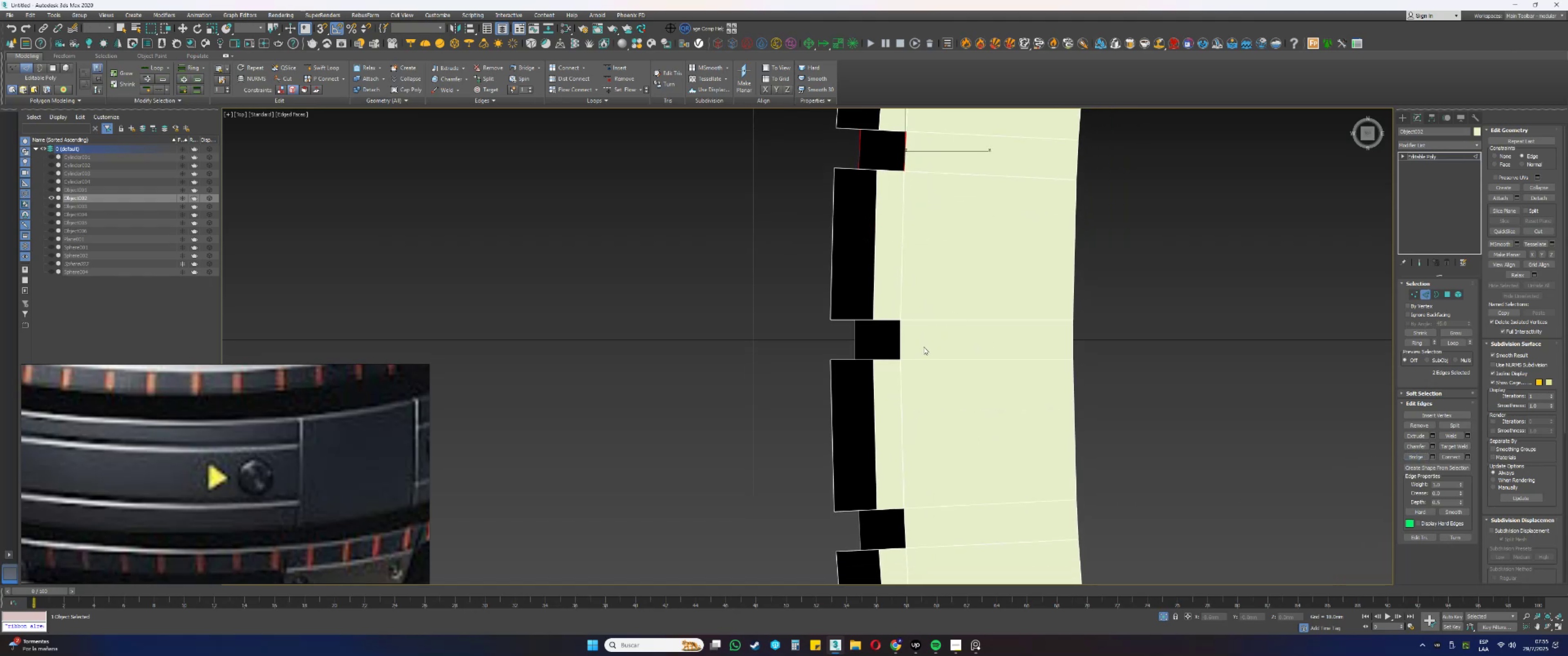 
left_click([1417, 456])
 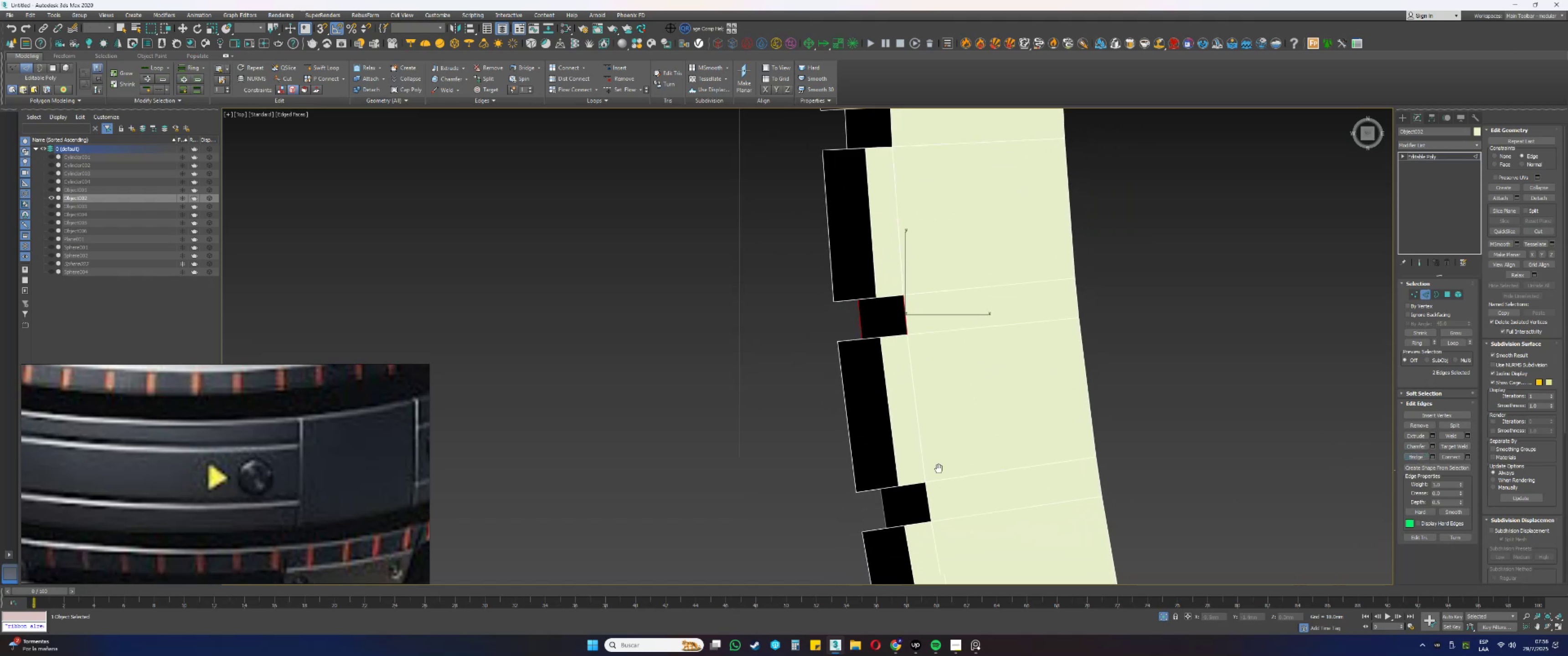 
wait(5.71)
 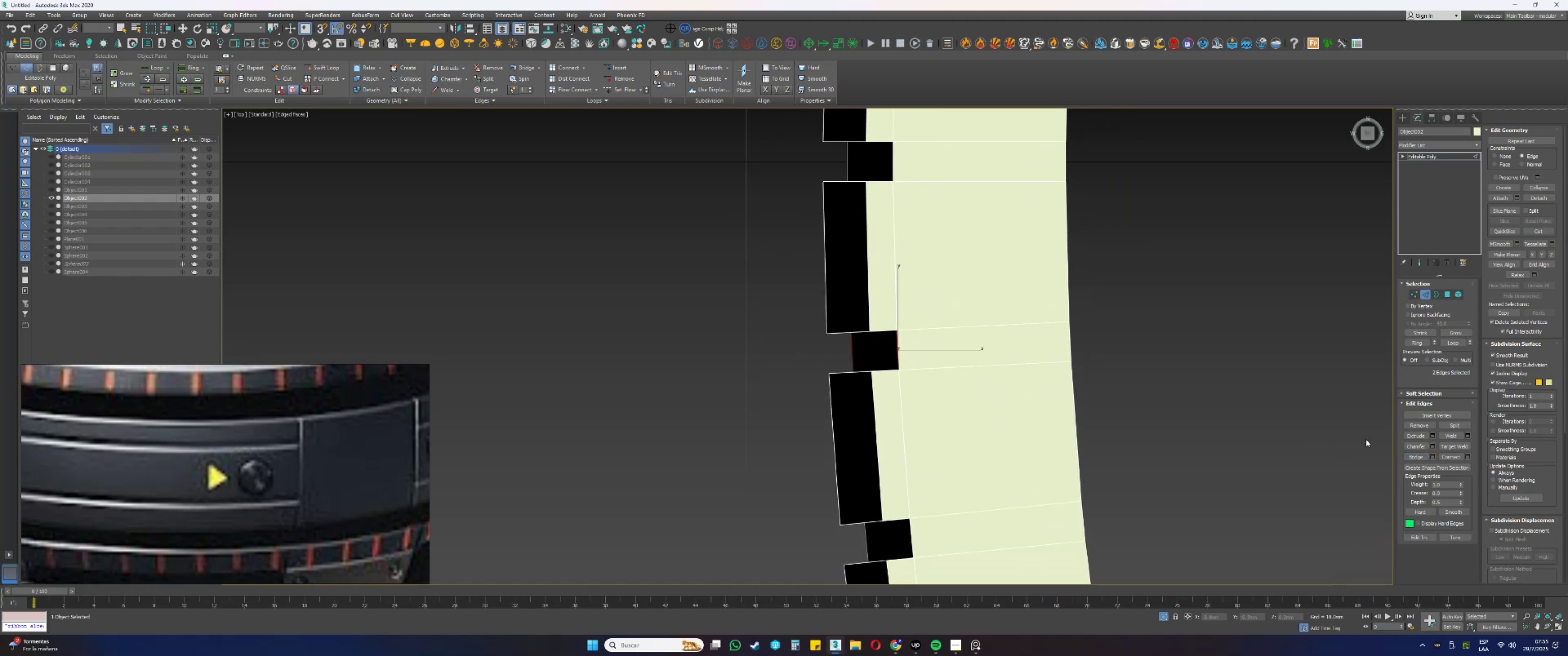 
key(Control+ControlLeft)
 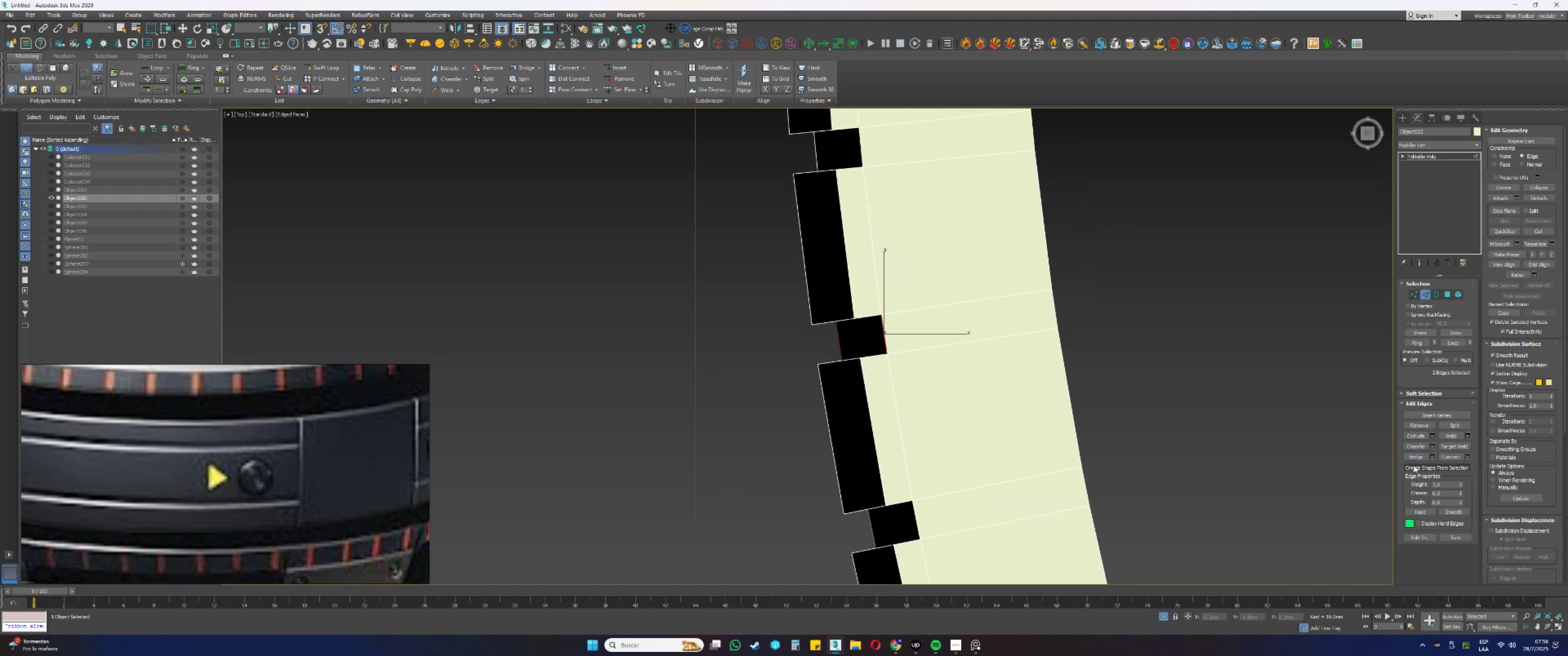 
left_click([1419, 456])
 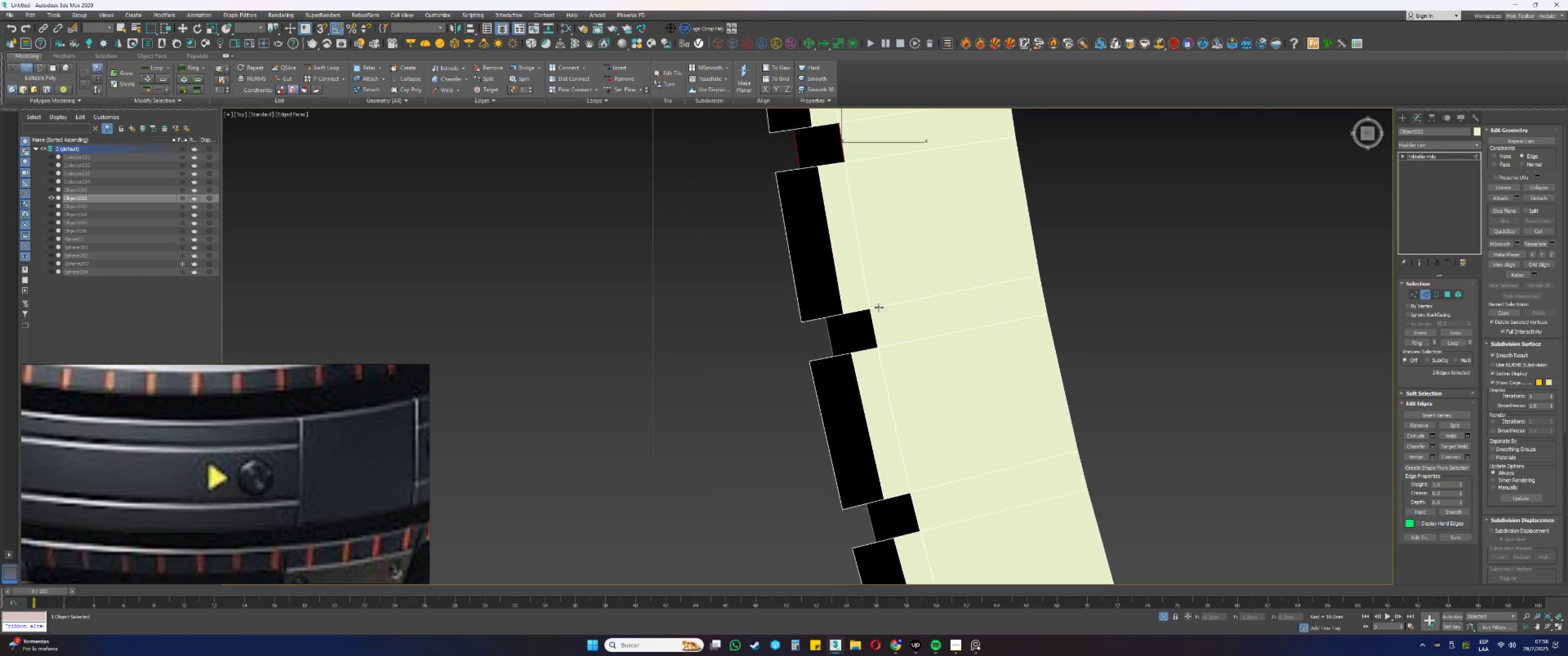 
key(Control+ControlLeft)
 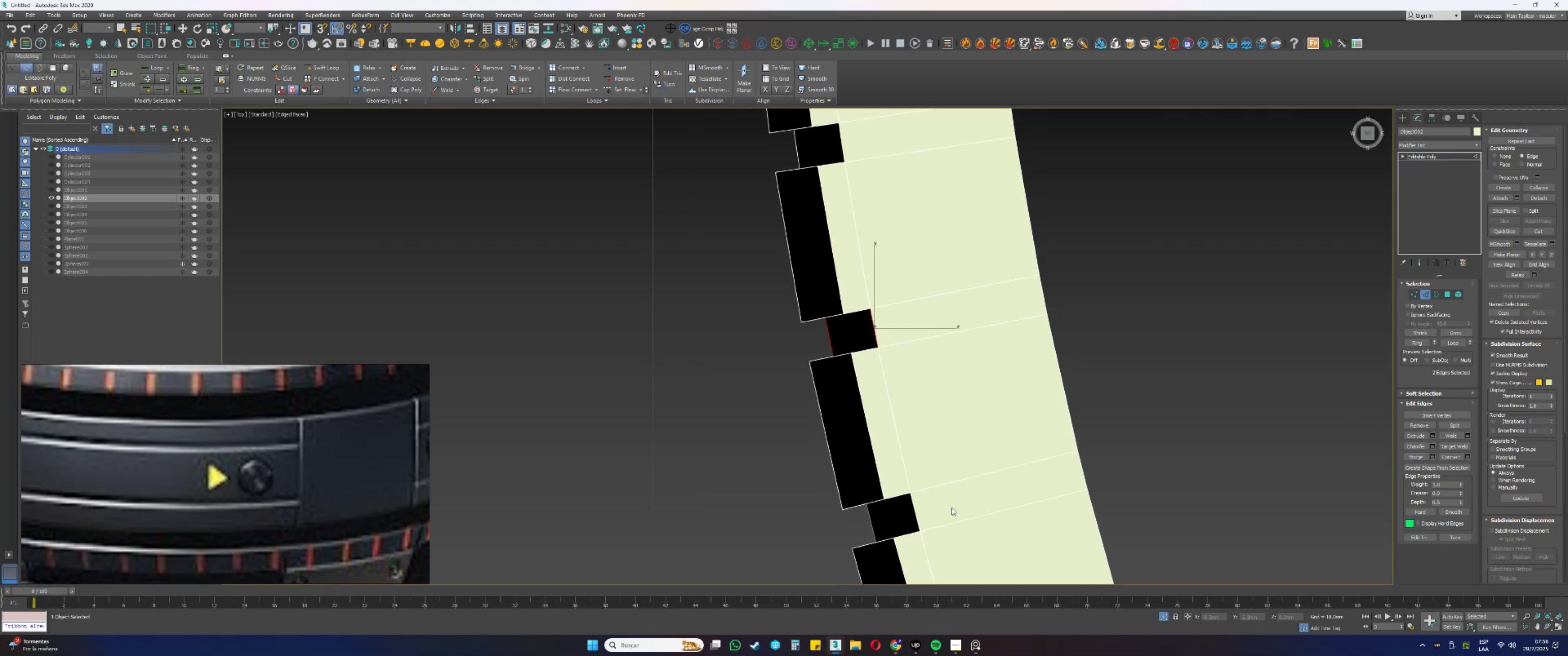 
hold_key(key=ControlLeft, duration=0.35)
 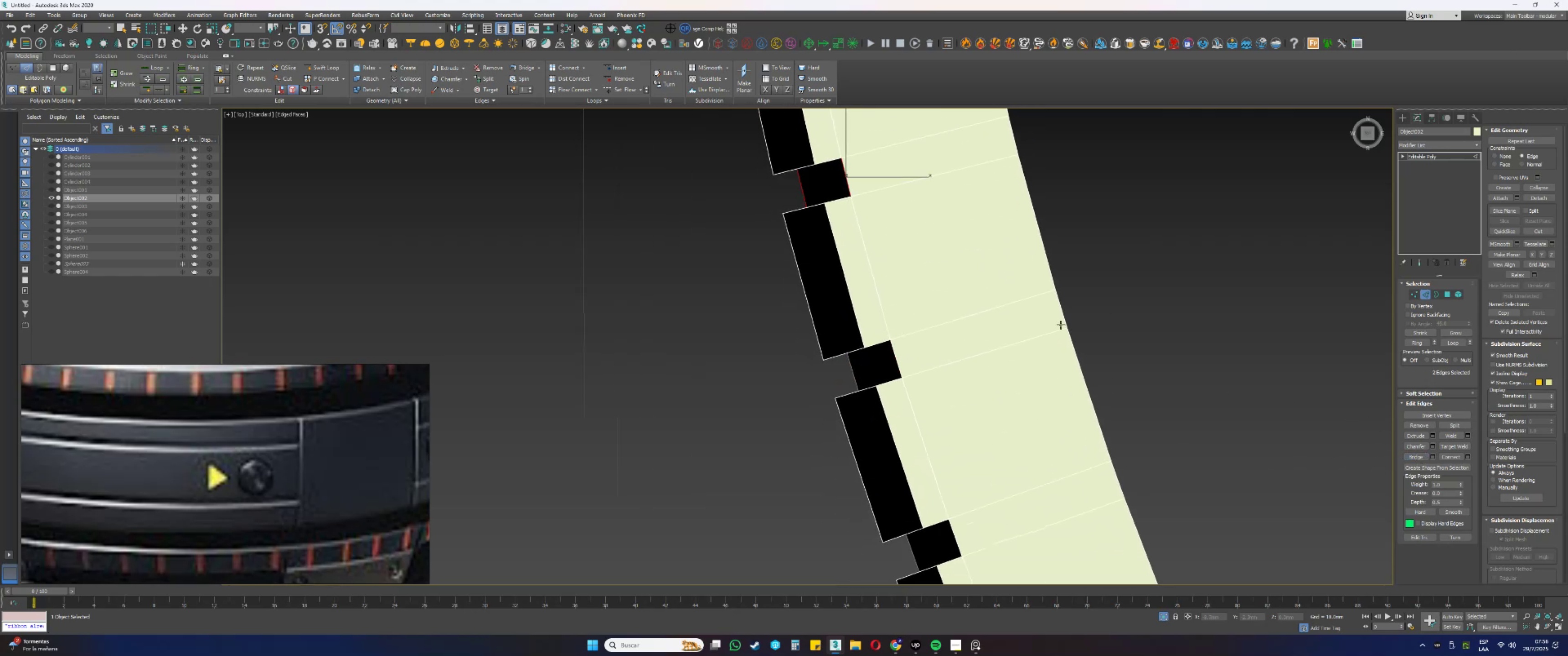 
hold_key(key=ControlLeft, duration=0.49)
 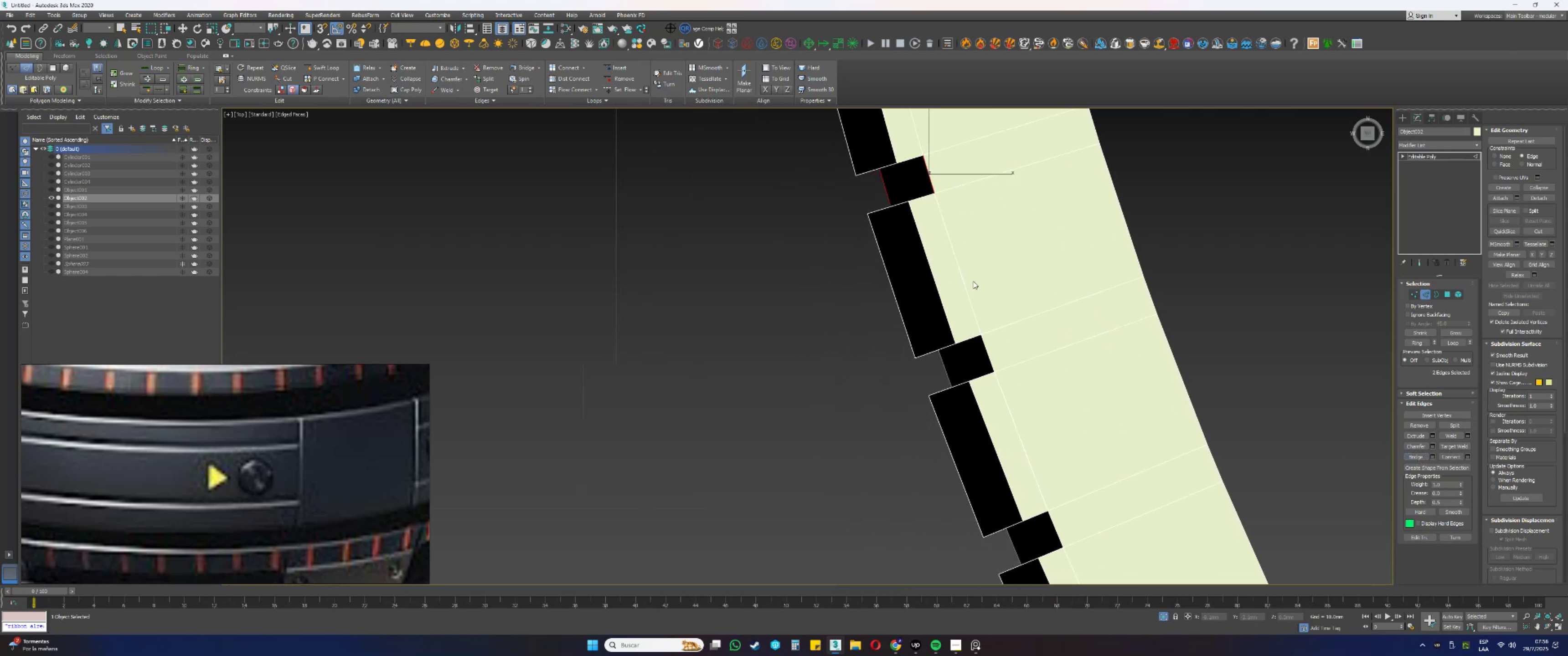 
key(Control+ControlLeft)
 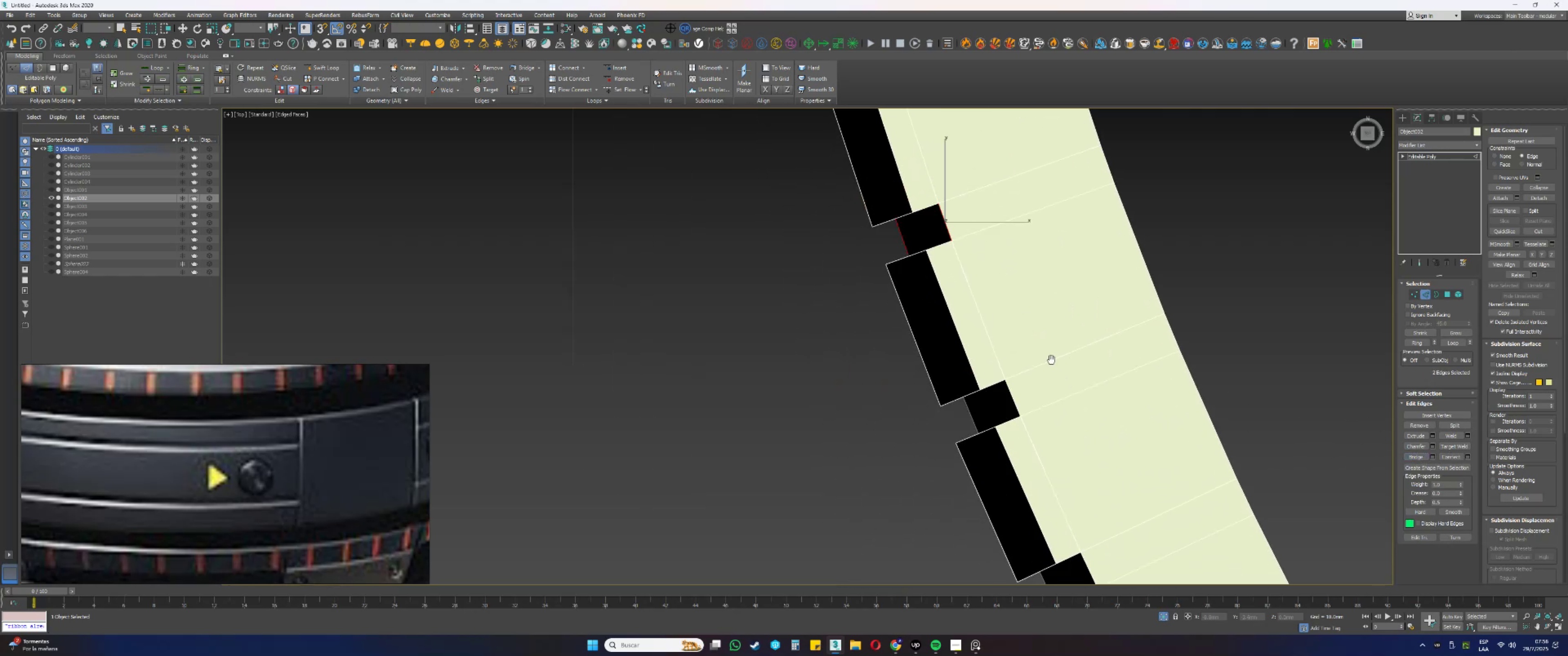 
key(Control+ControlLeft)
 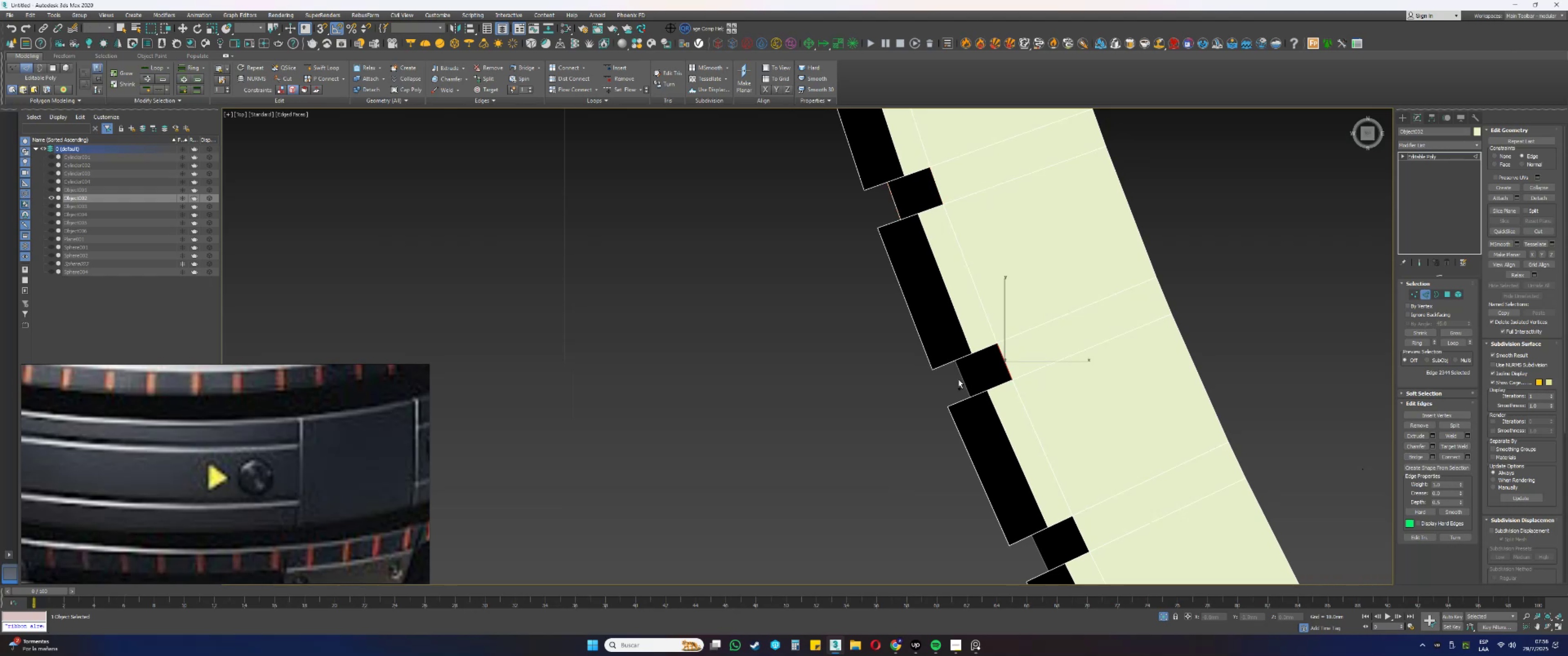 
key(Control+ControlLeft)
 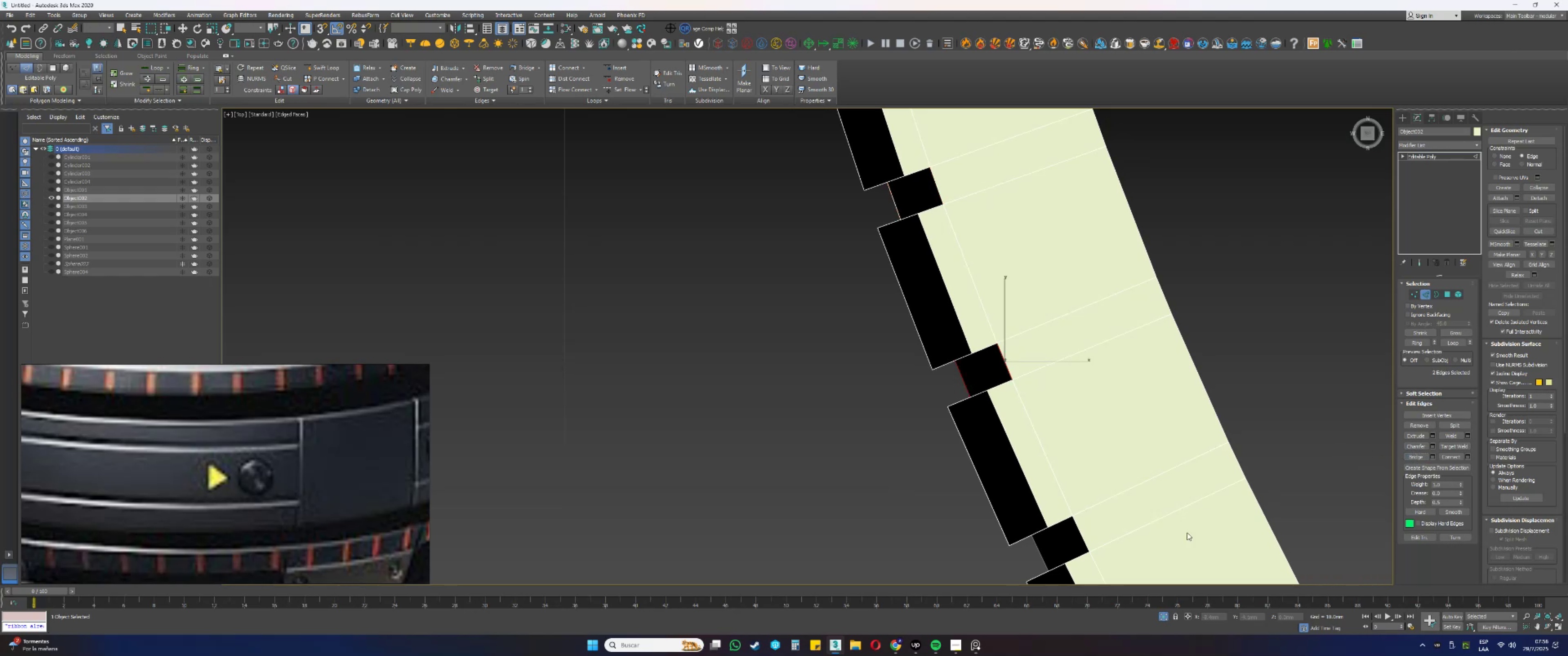 
key(Control+ControlLeft)
 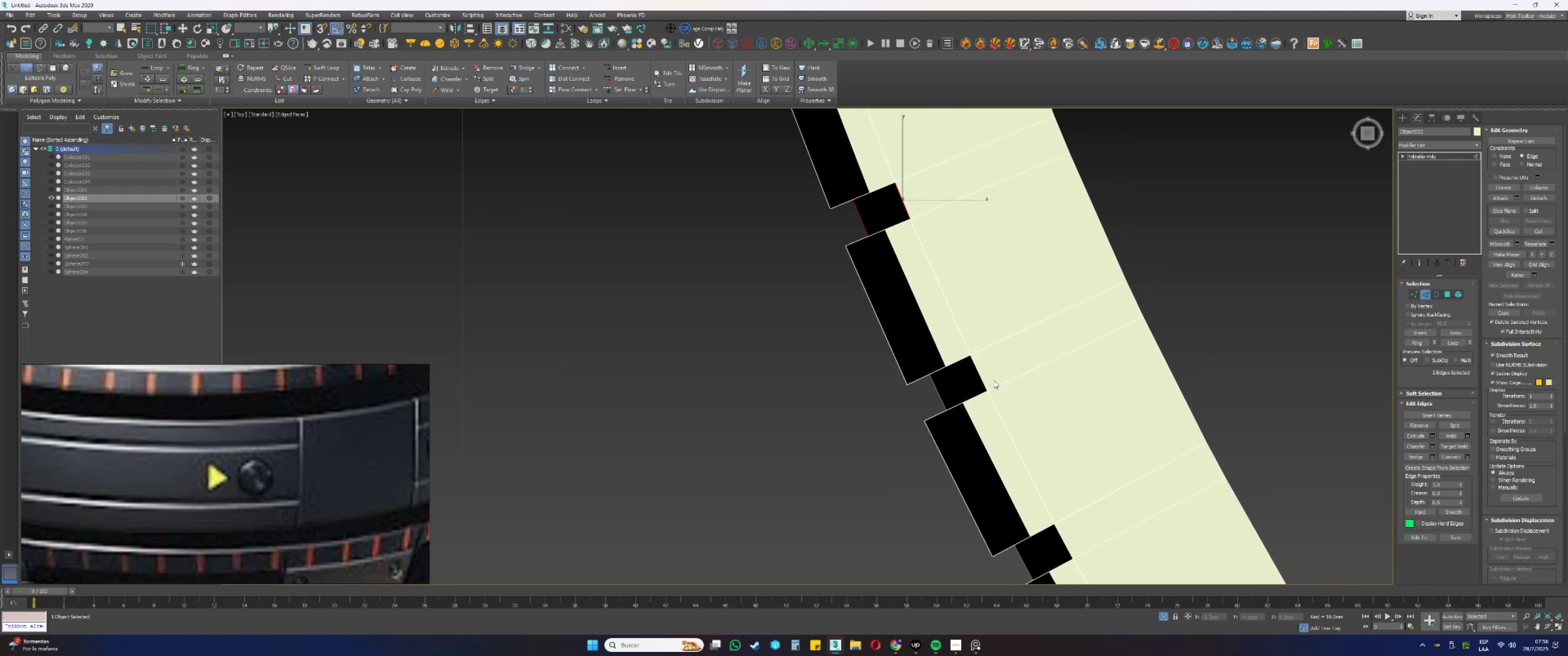 
hold_key(key=ControlLeft, duration=0.4)
 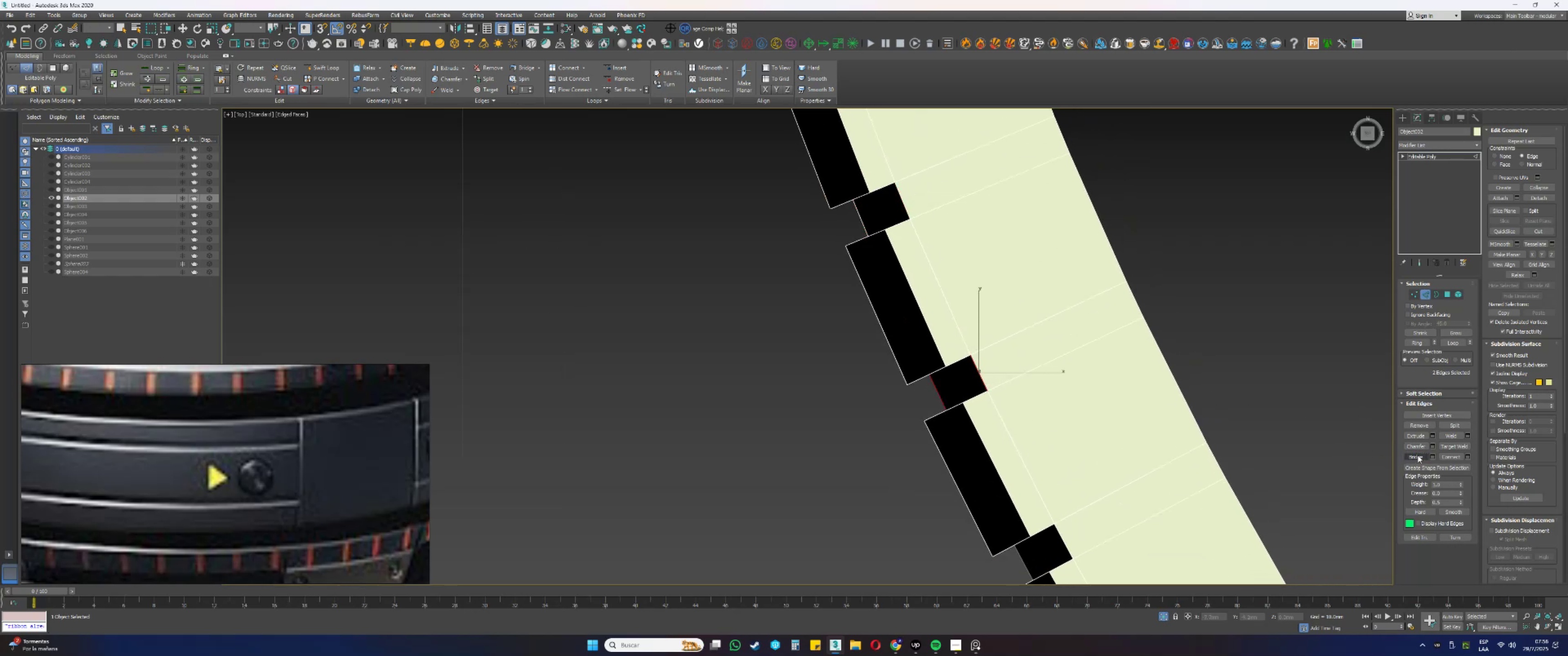 
key(Meta+MetaLeft)
 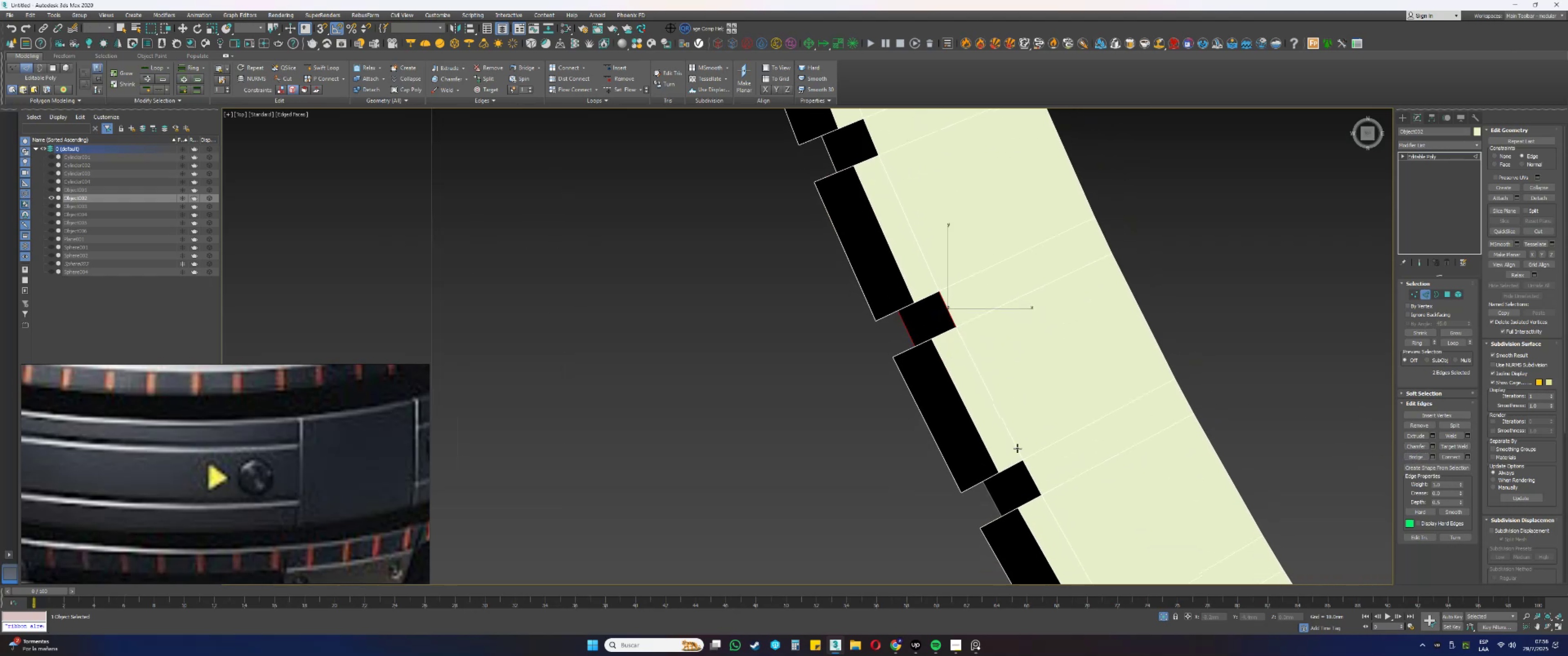 
hold_key(key=AltLeft, duration=0.99)
 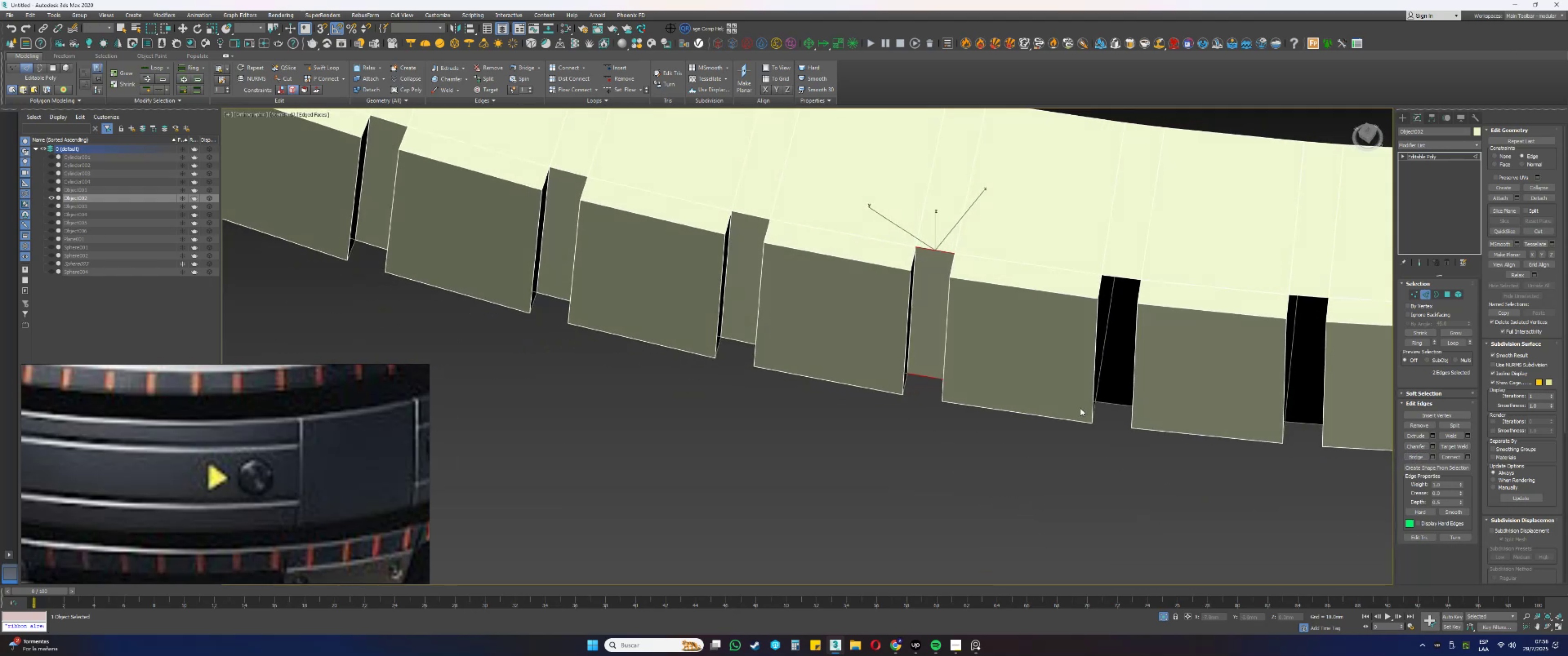 
key(Alt+AltLeft)
 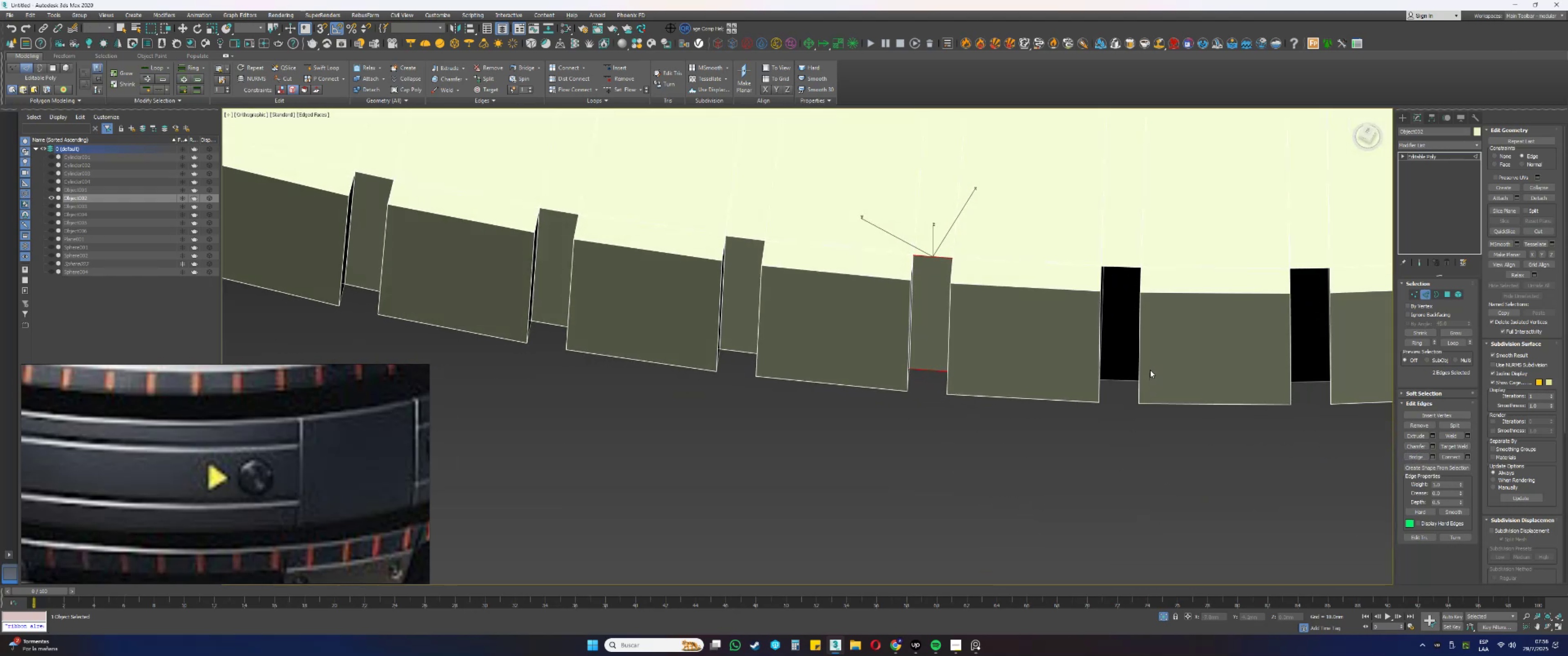 
key(Alt+AltLeft)
 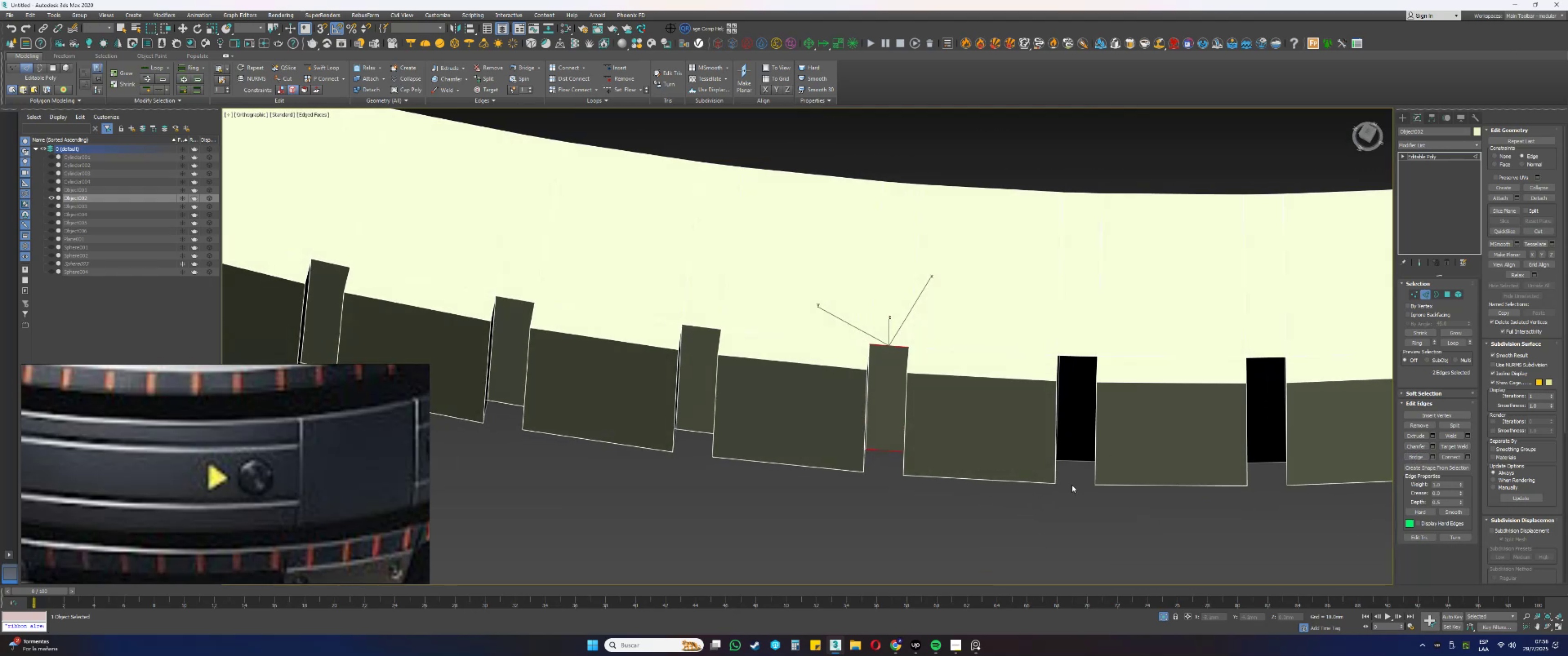 
key(Control+ControlLeft)
 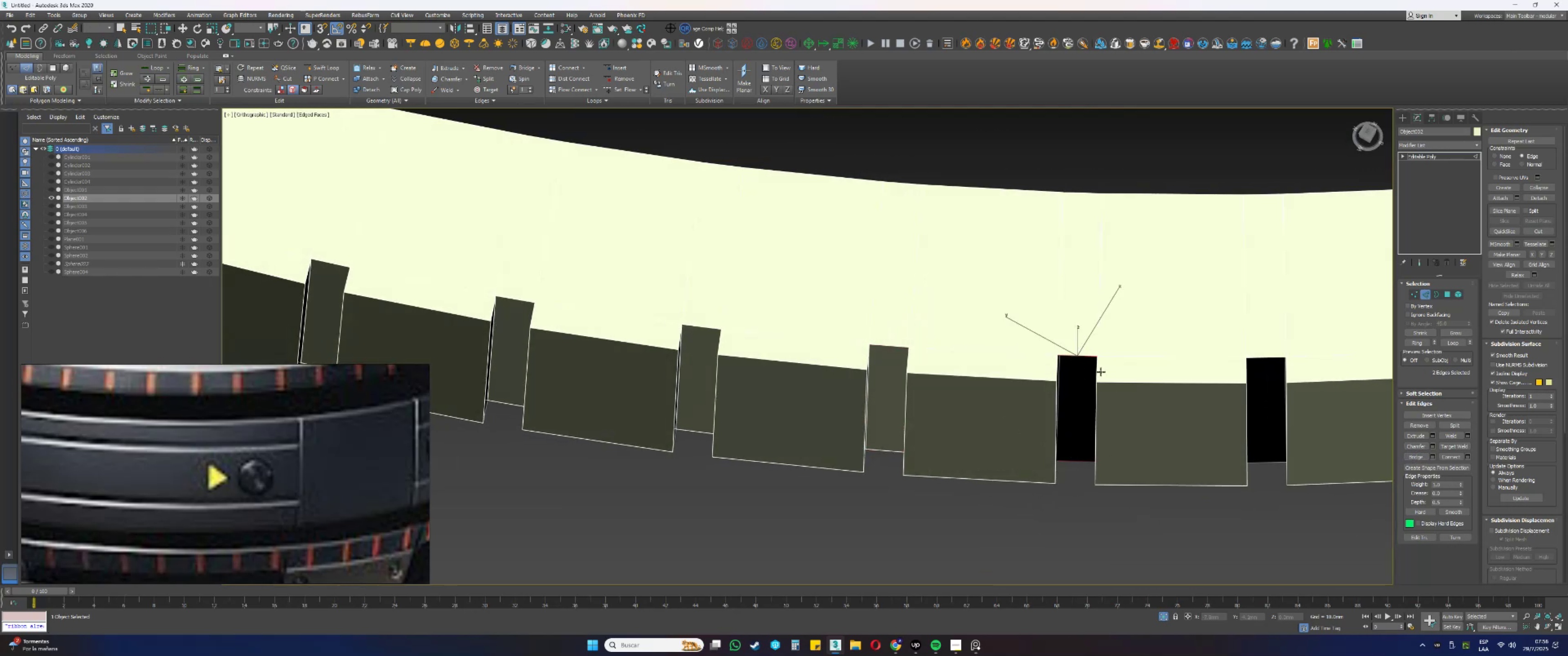 
type(tz)
 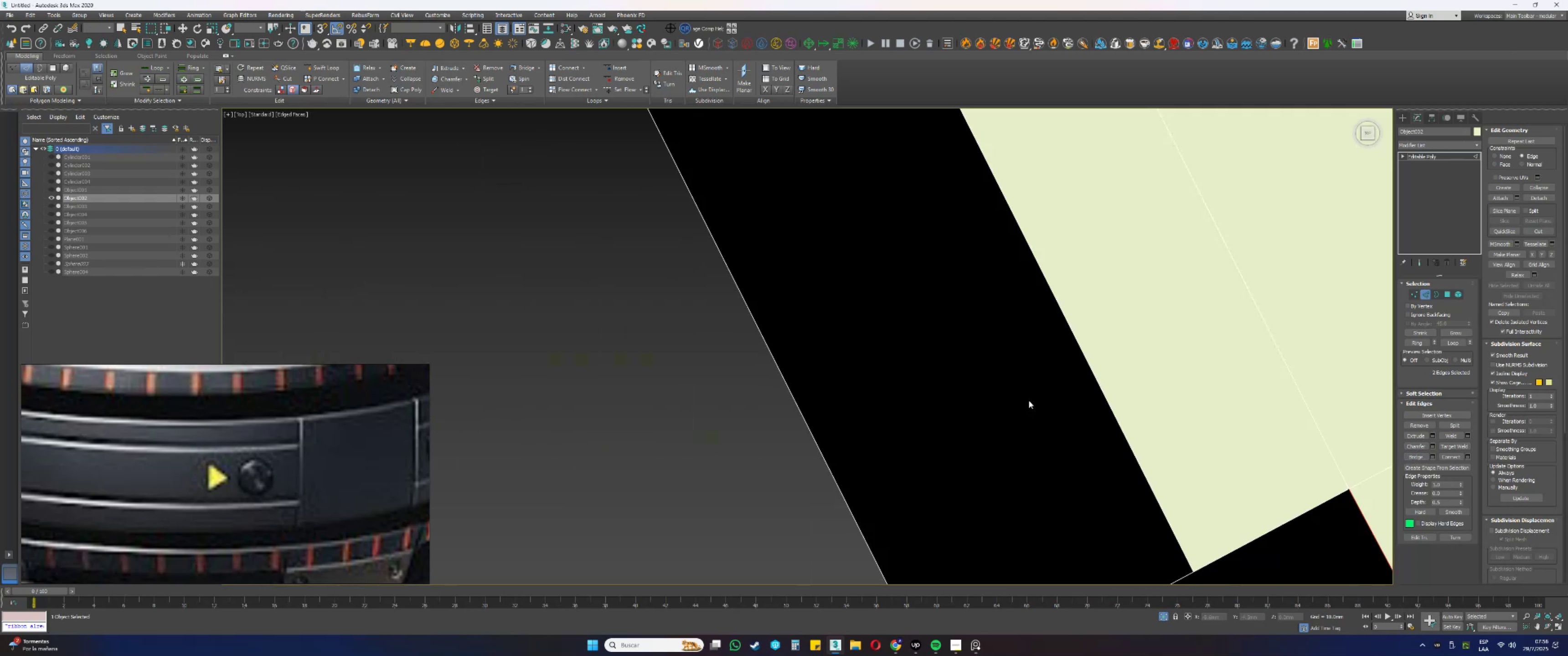 
scroll: coordinate [1033, 397], scroll_direction: down, amount: 10.0
 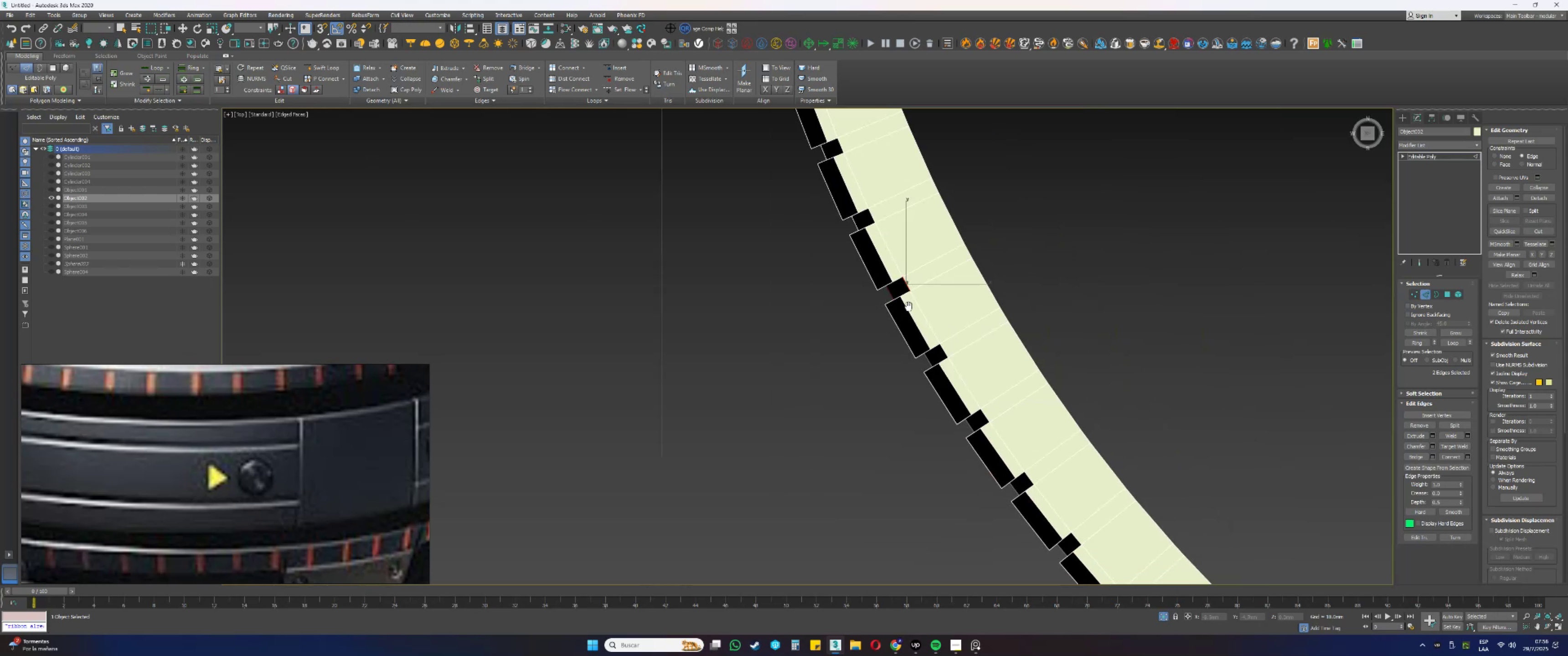 
scroll: coordinate [872, 288], scroll_direction: up, amount: 2.0
 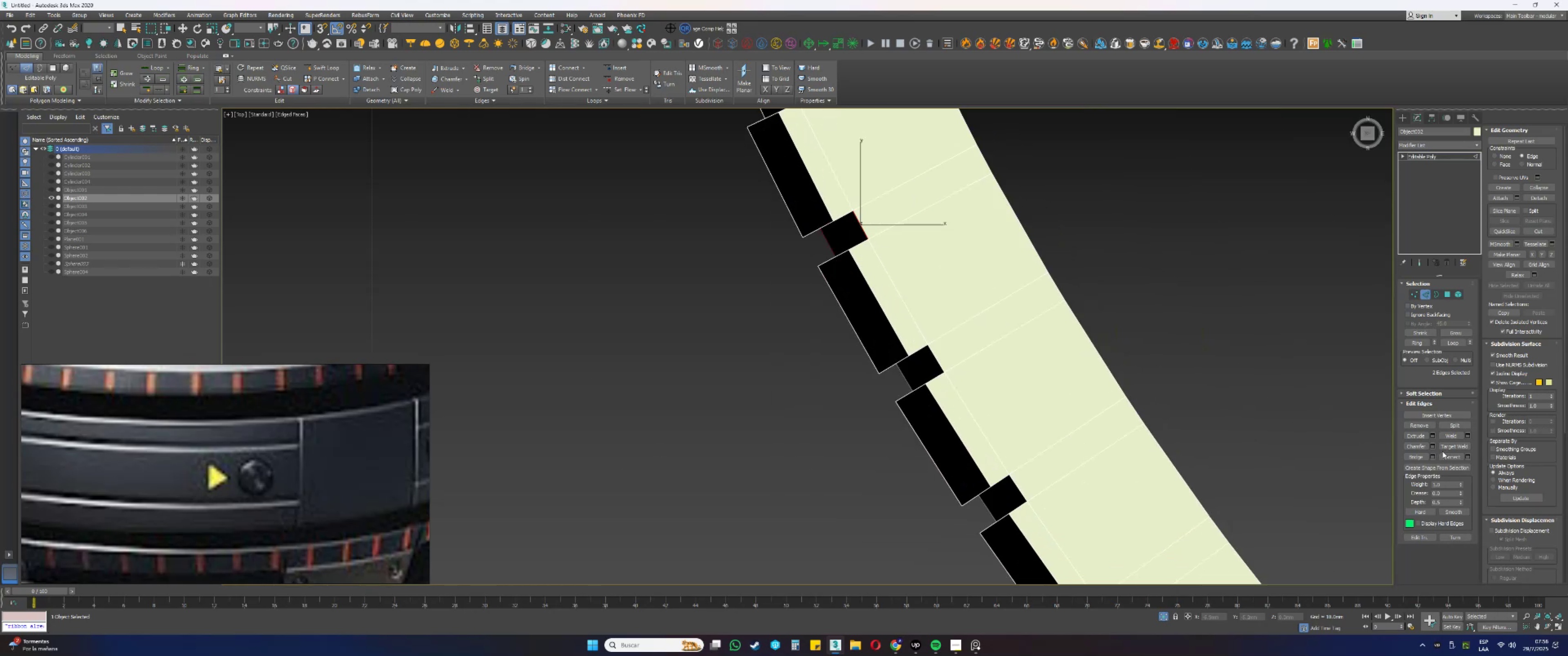 
left_click([1415, 452])
 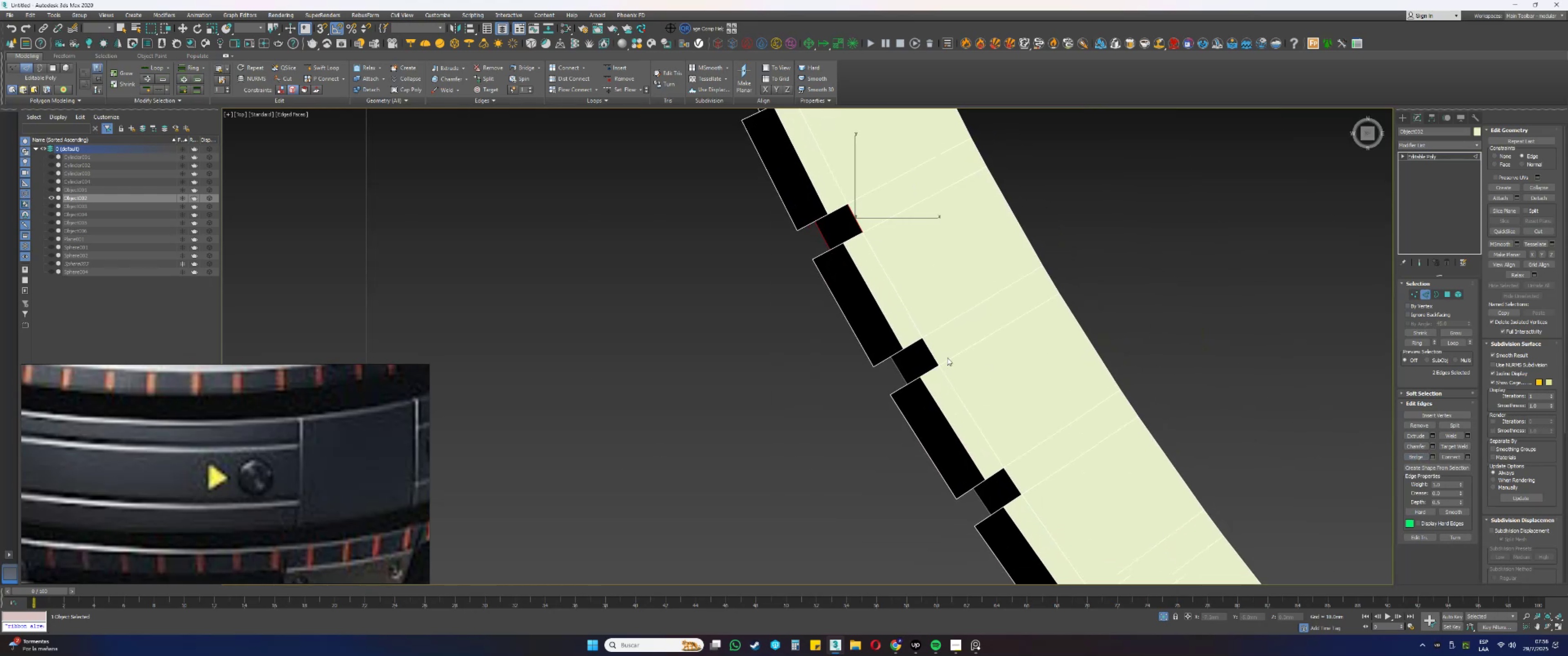 
left_click([934, 356])
 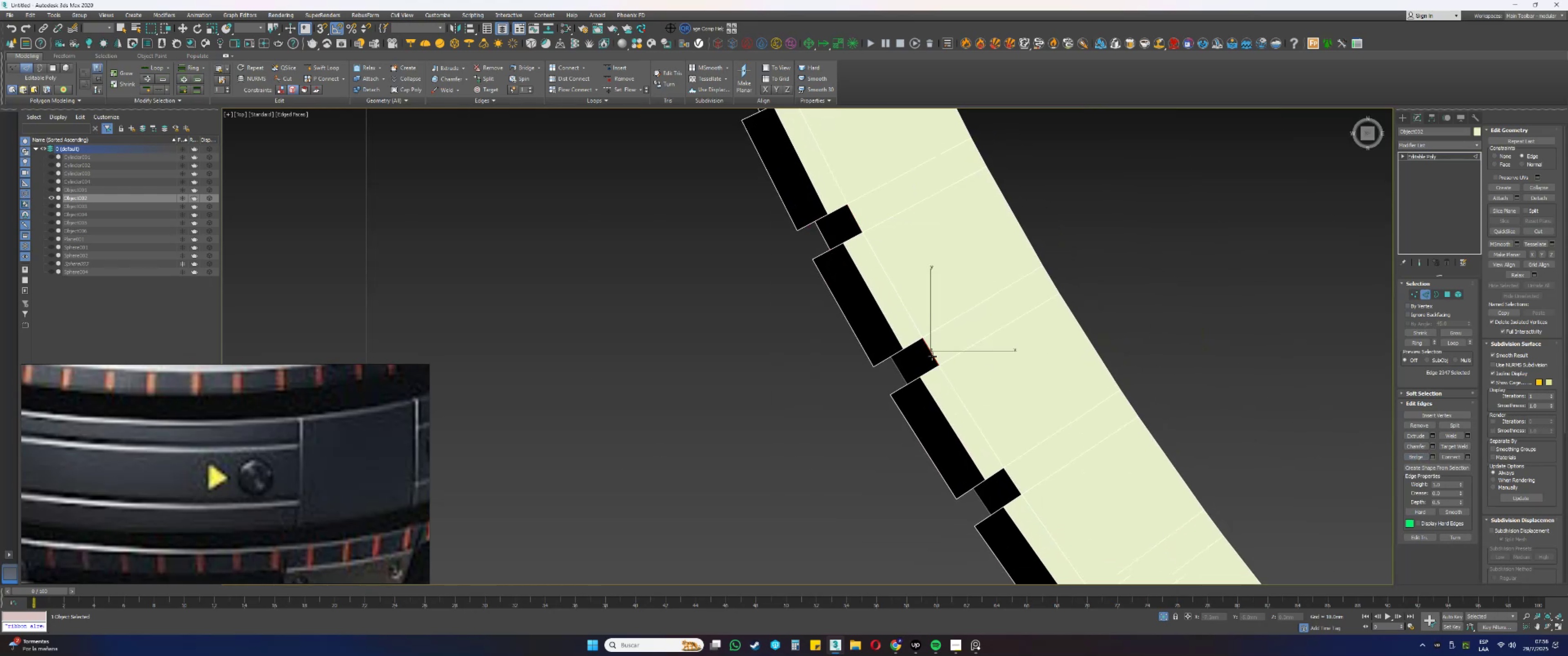 
hold_key(key=ControlLeft, duration=0.41)
 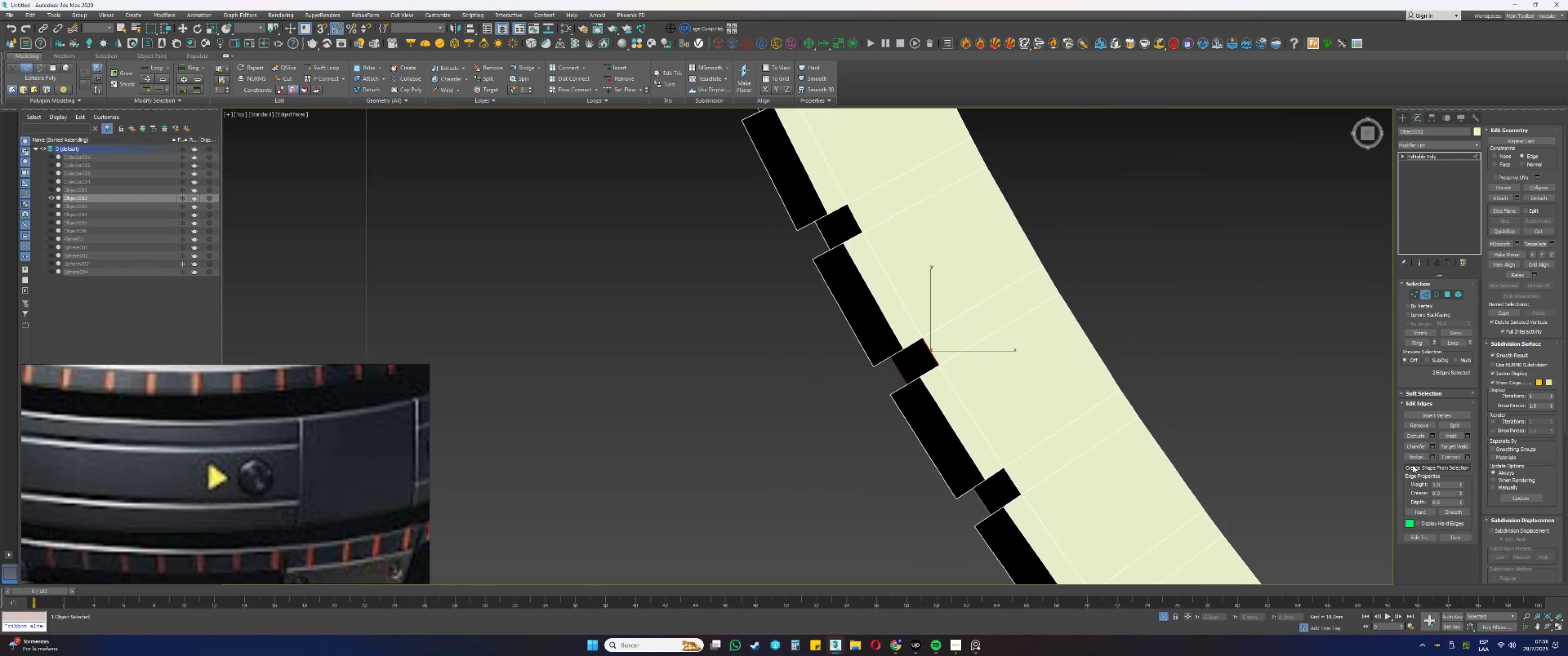 
left_click([1416, 458])
 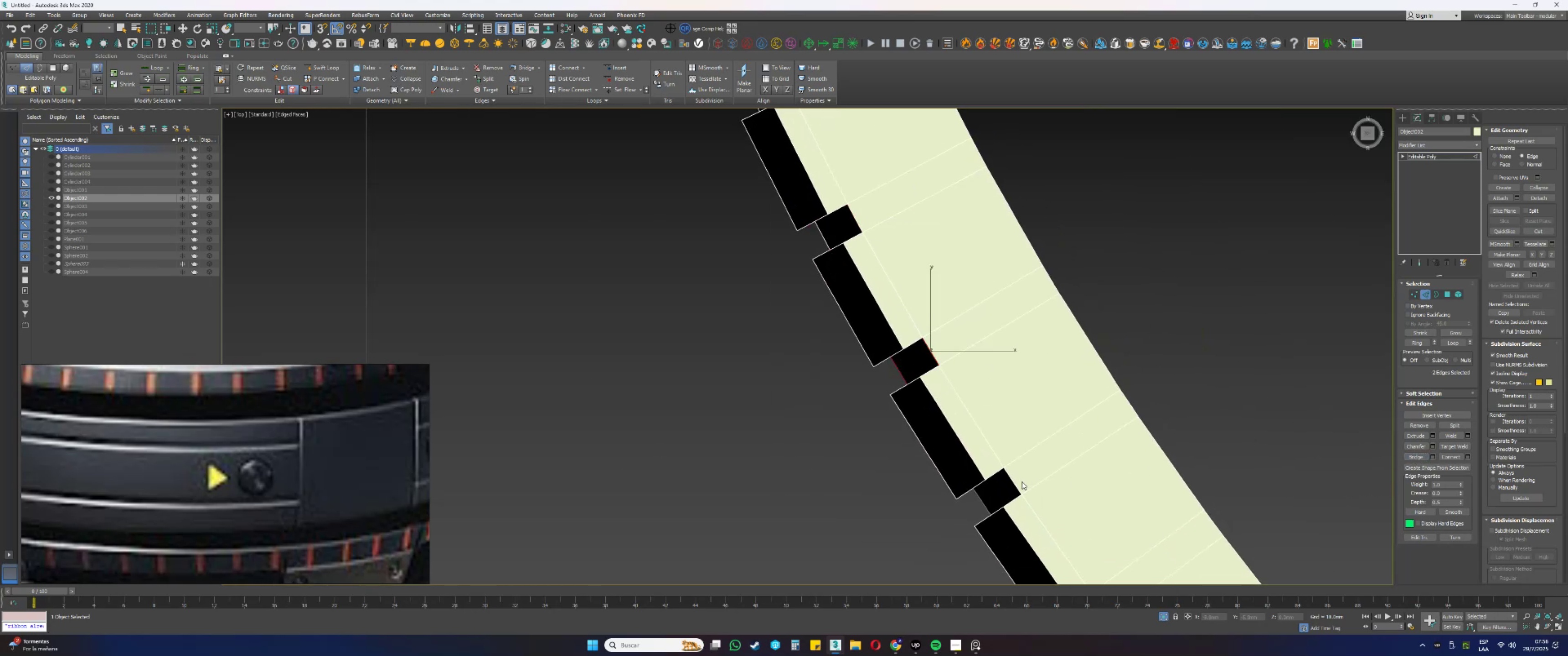 
hold_key(key=ControlLeft, duration=0.57)
 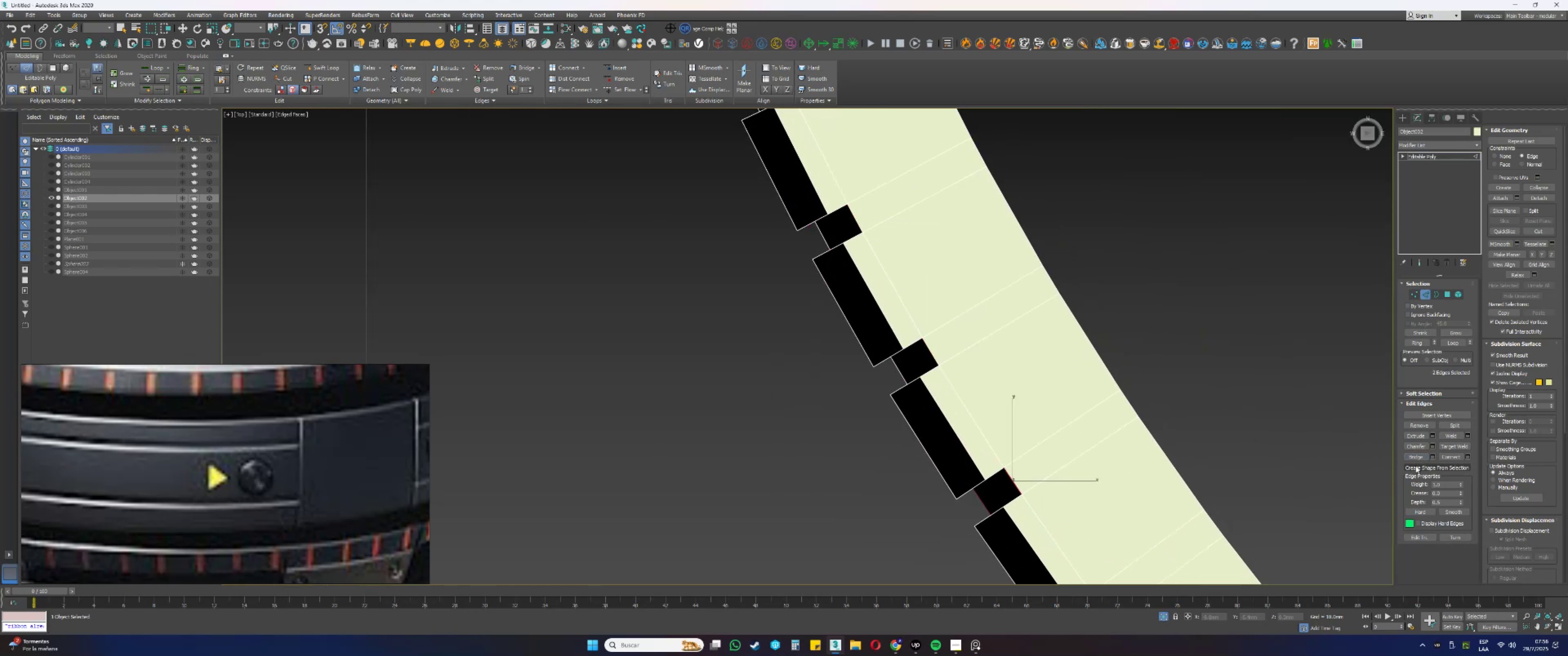 
left_click([1415, 455])
 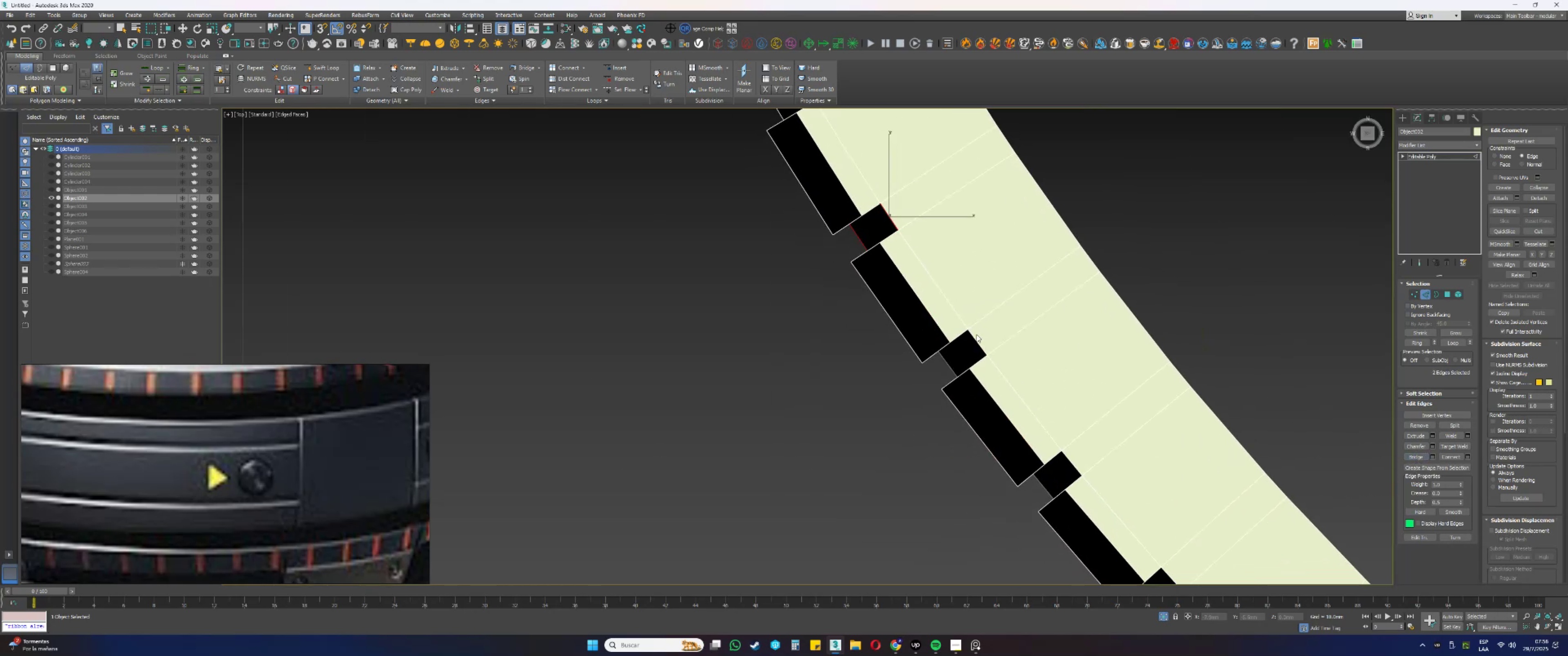 
hold_key(key=ControlLeft, duration=0.63)
 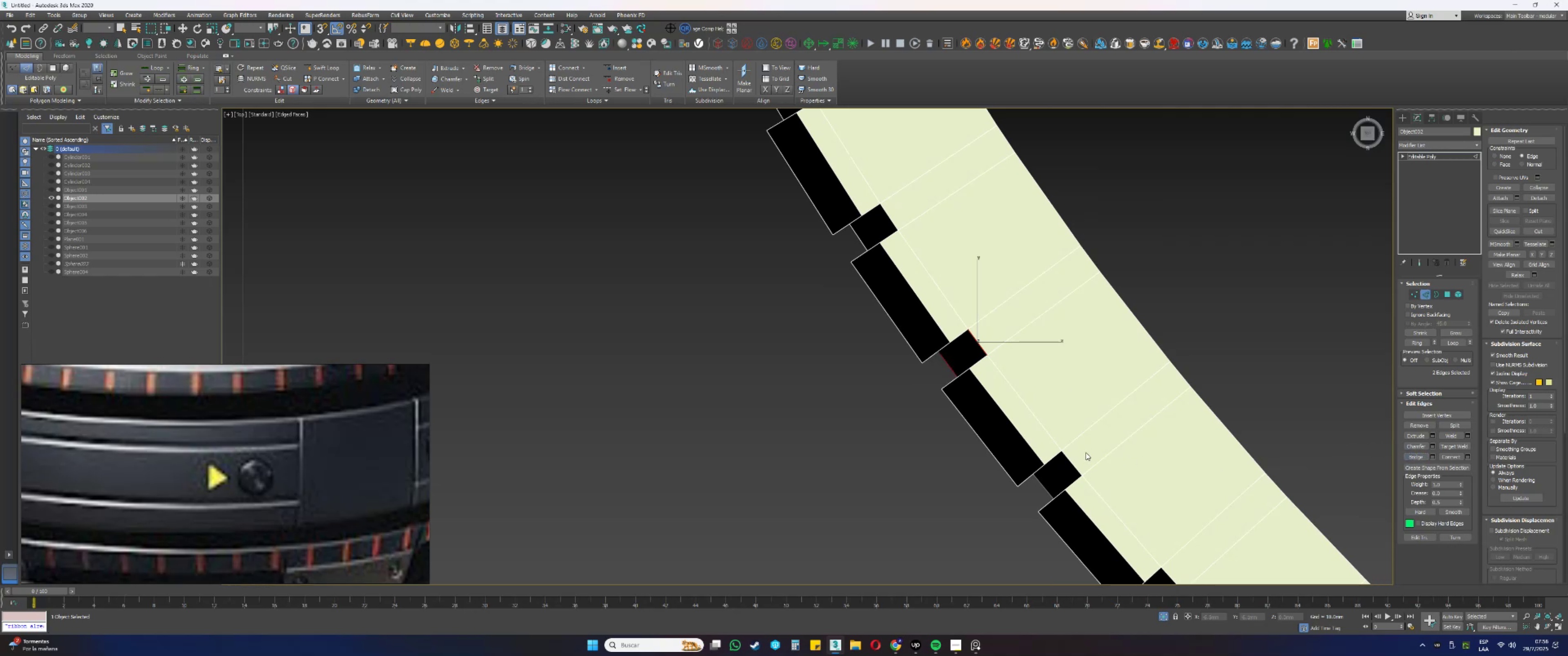 
hold_key(key=ControlLeft, duration=0.46)
 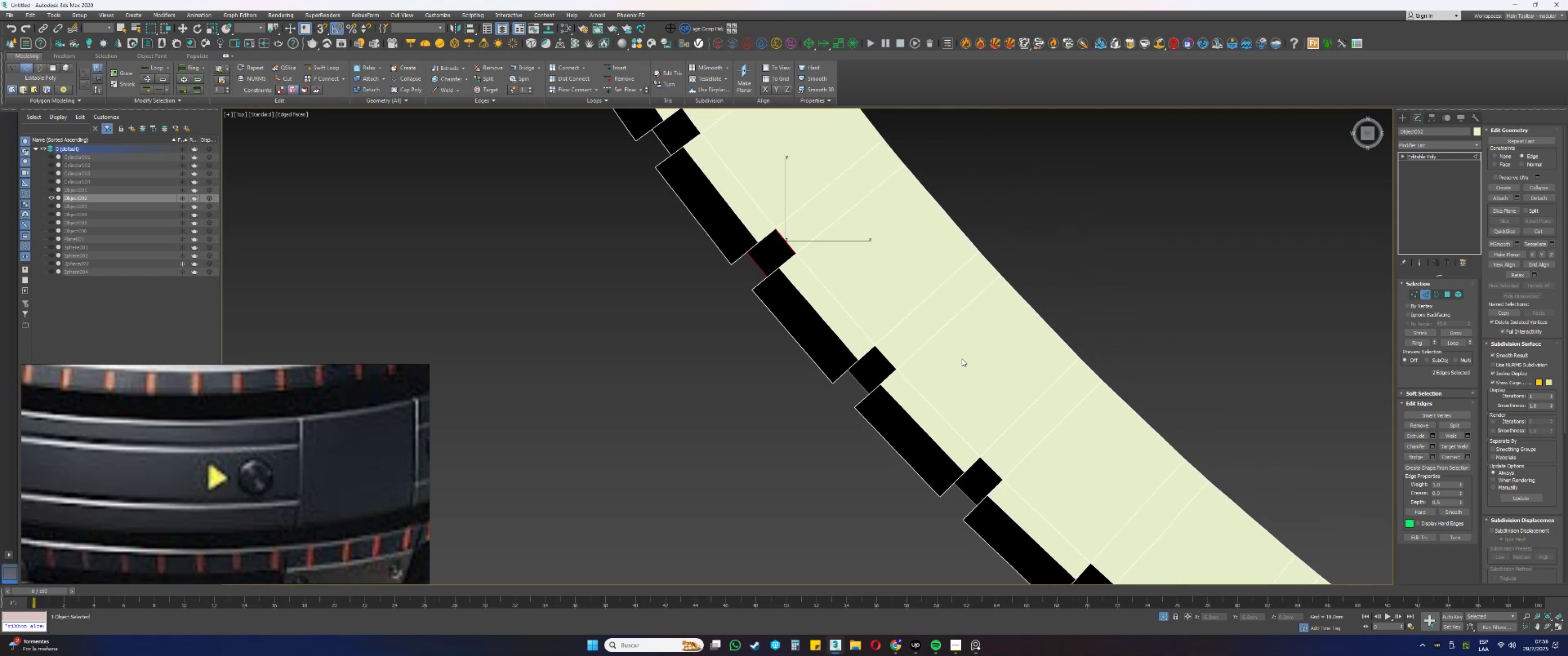 
hold_key(key=ControlLeft, duration=0.49)
 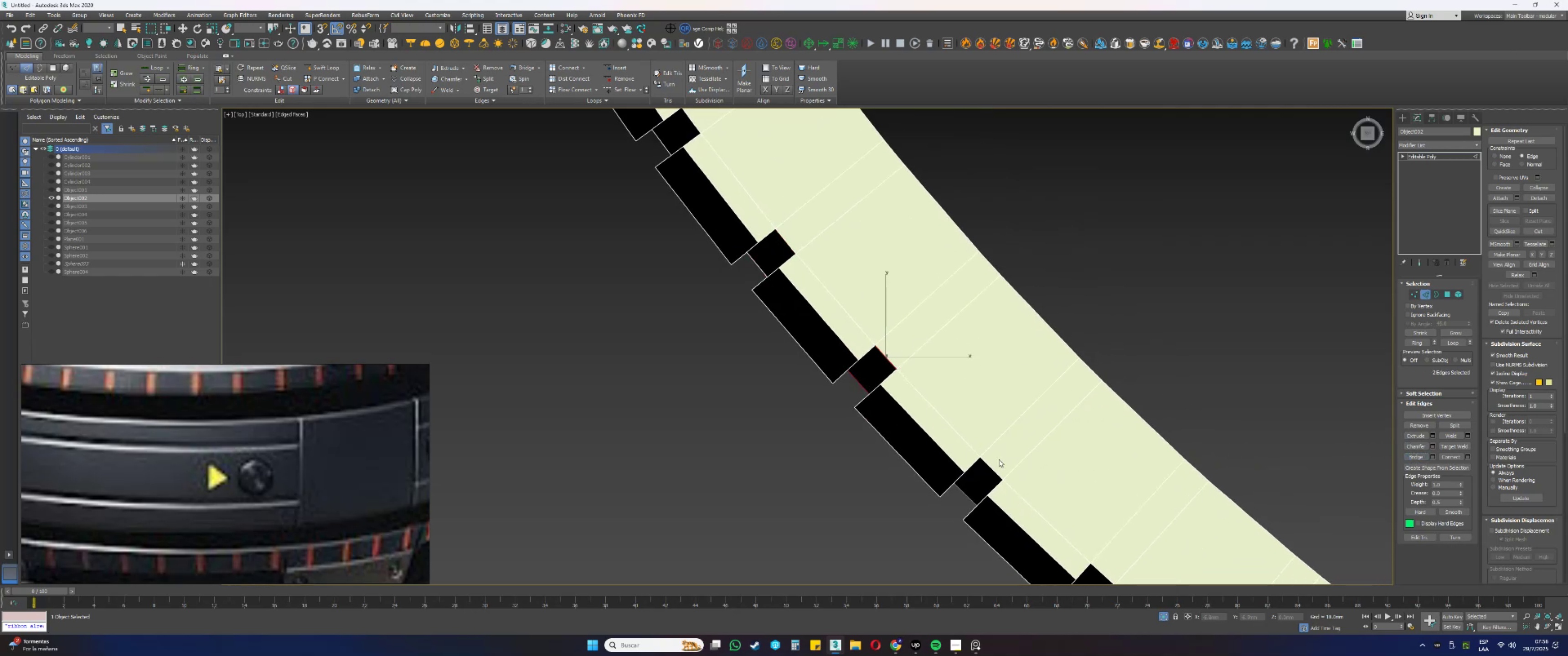 
hold_key(key=ControlLeft, duration=0.39)
 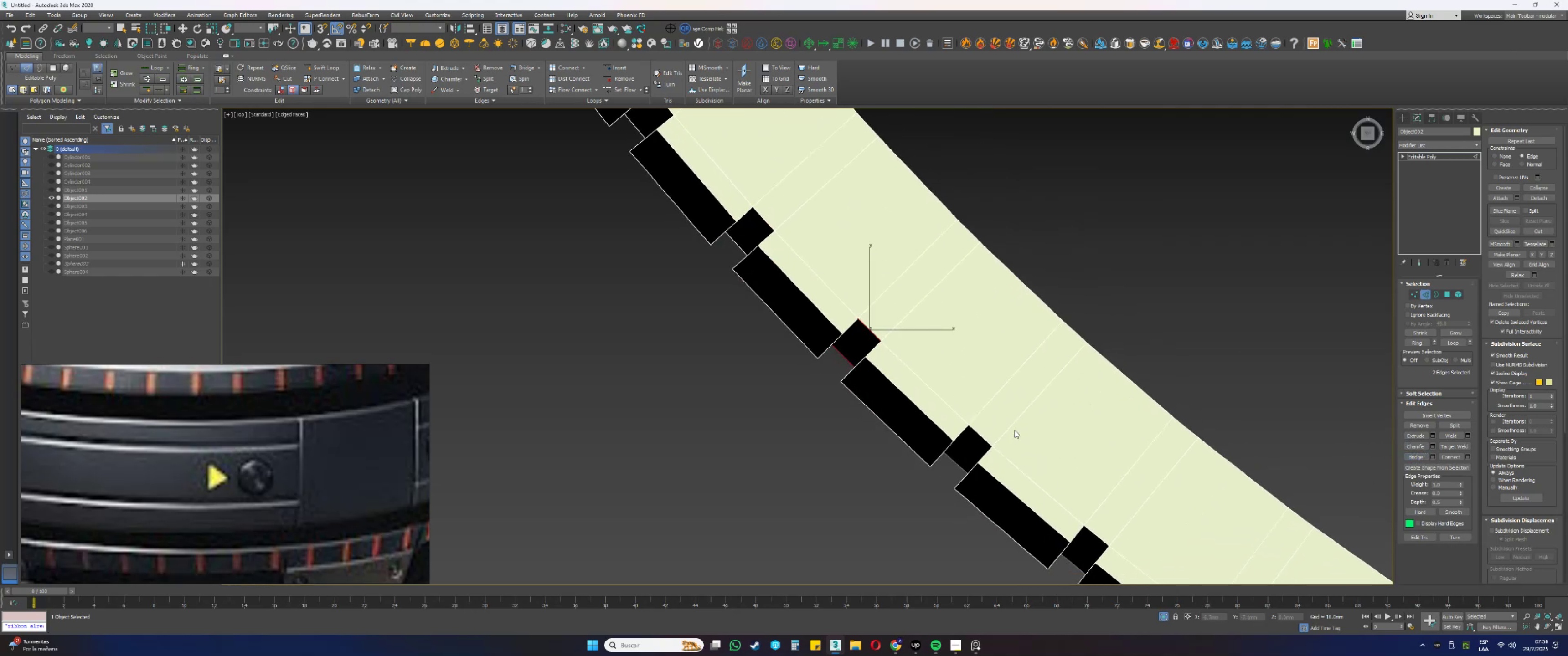 
hold_key(key=ControlLeft, duration=0.4)
 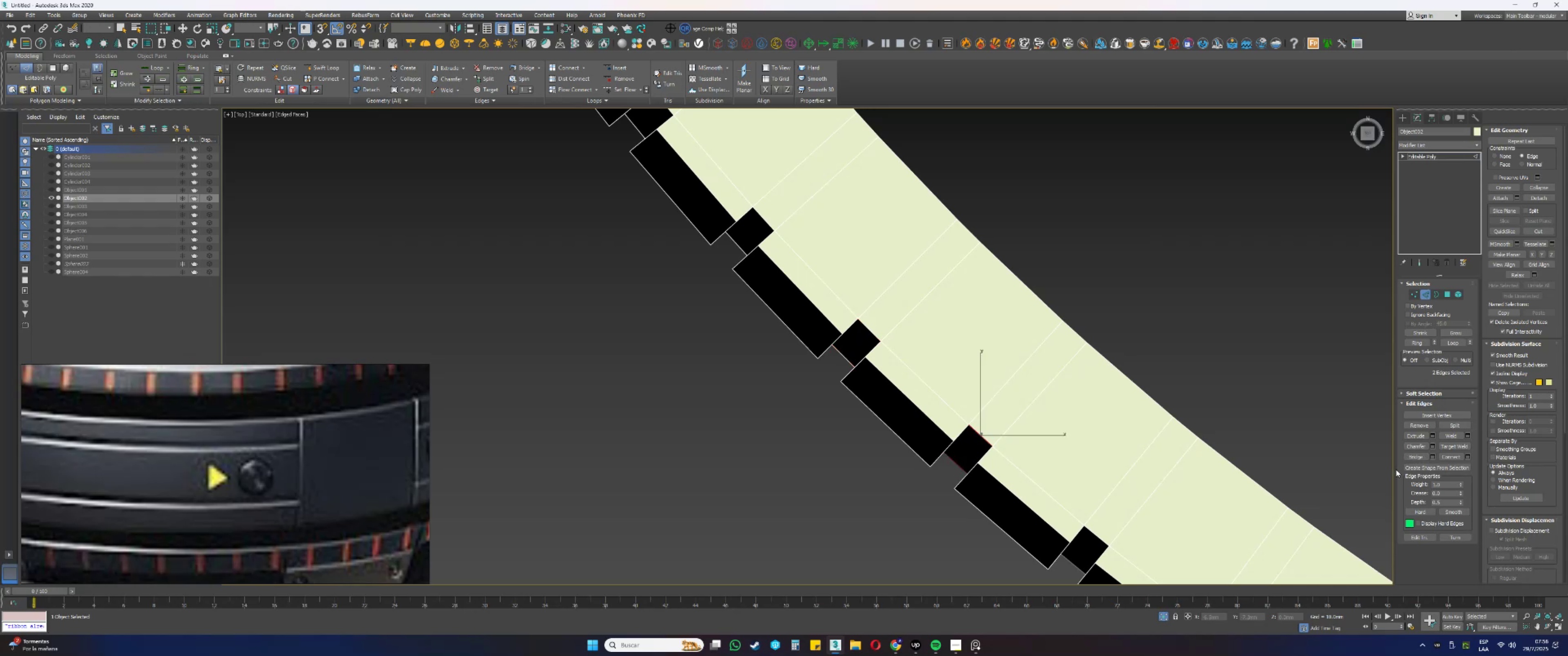 
left_click([1417, 460])
 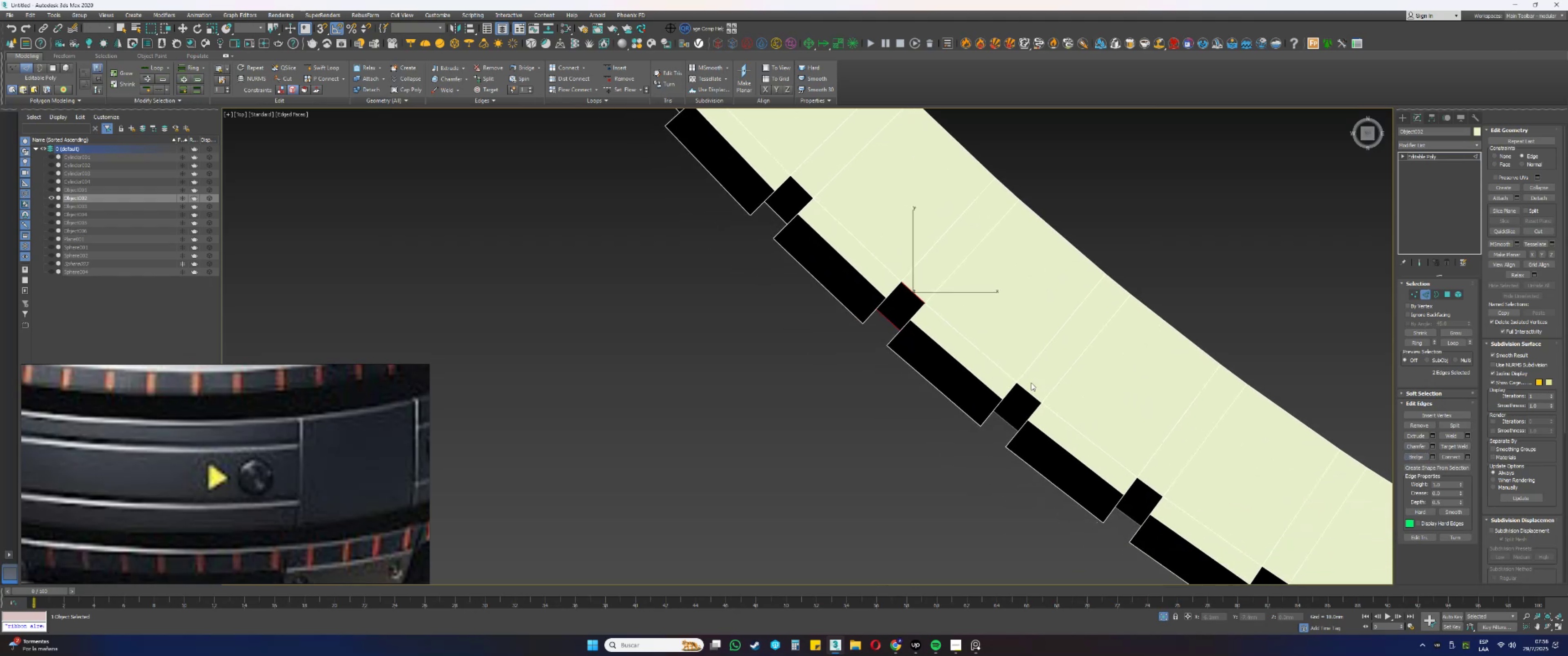 
hold_key(key=ControlLeft, duration=0.4)
 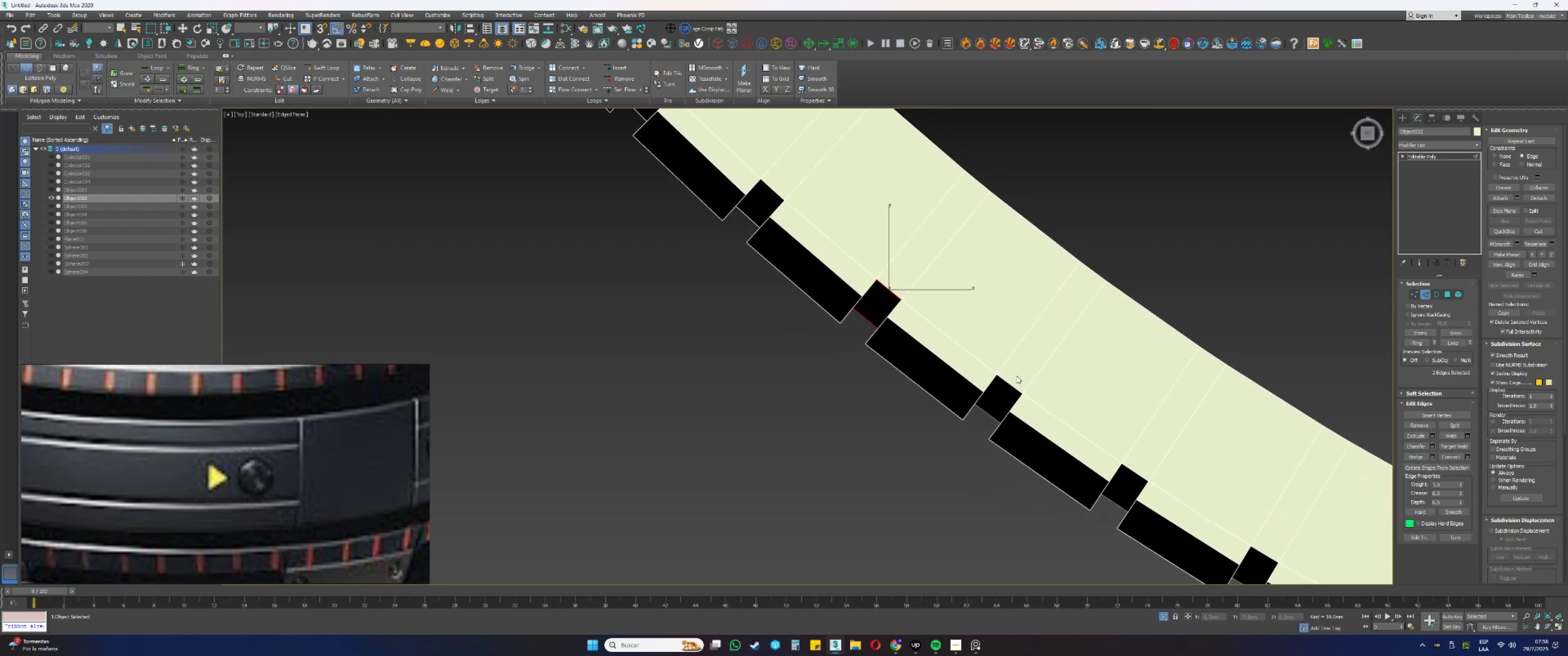 
hold_key(key=ControlLeft, duration=0.46)
 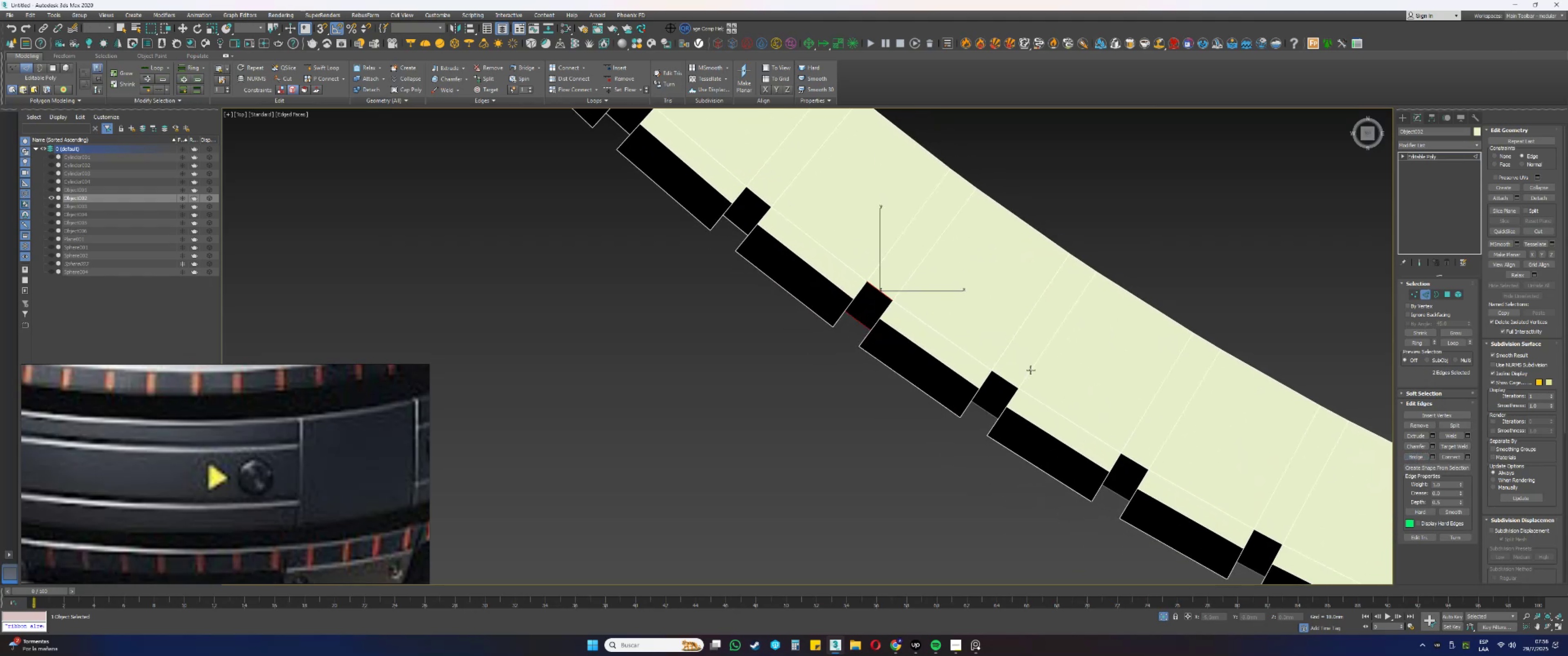 
hold_key(key=ControlLeft, duration=0.52)
 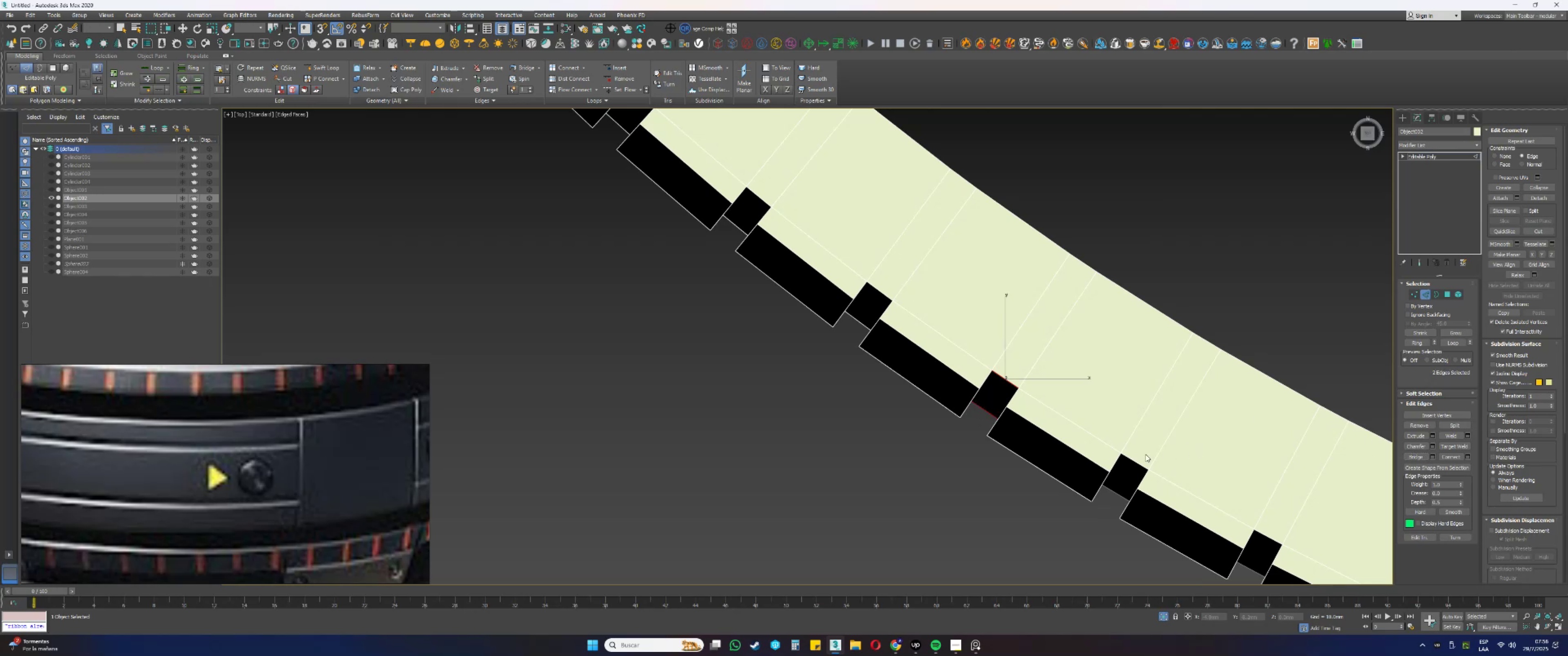 
hold_key(key=ControlLeft, duration=0.66)
 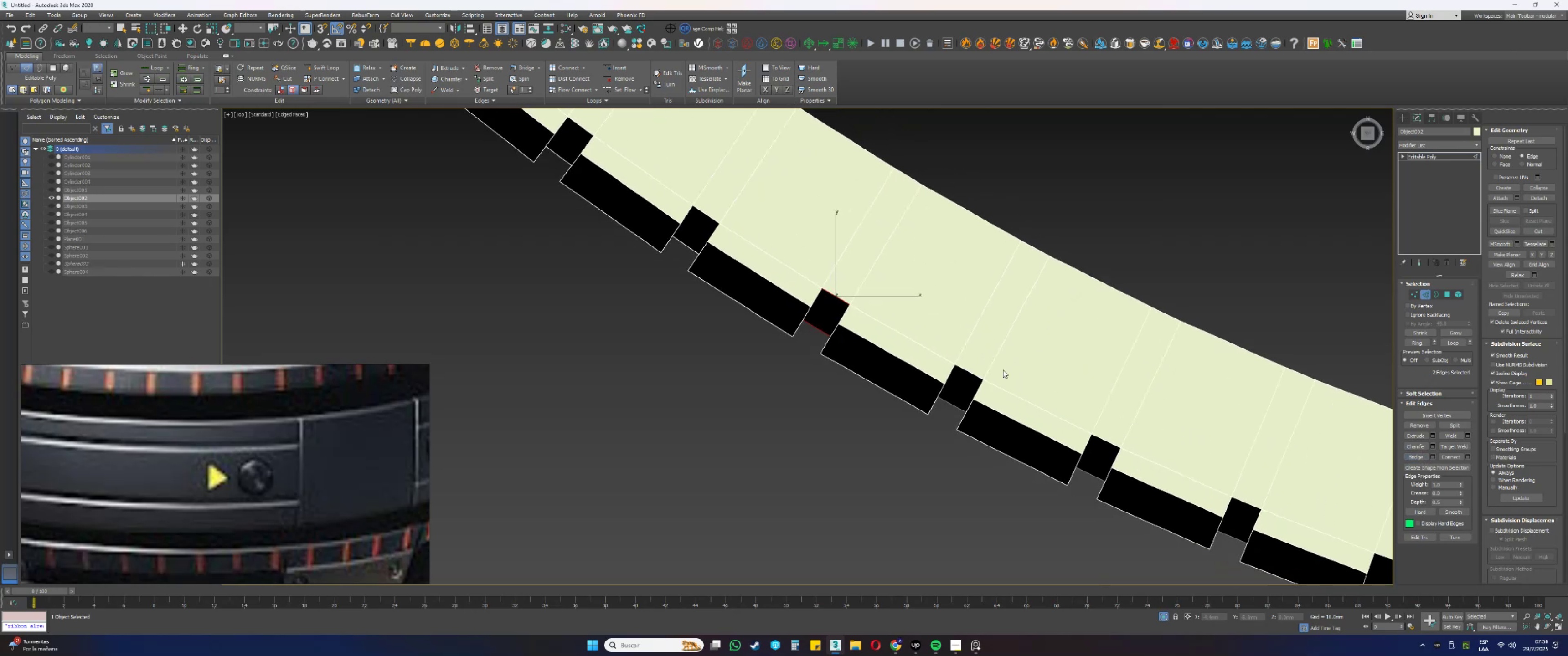 
hold_key(key=ControlLeft, duration=0.36)
 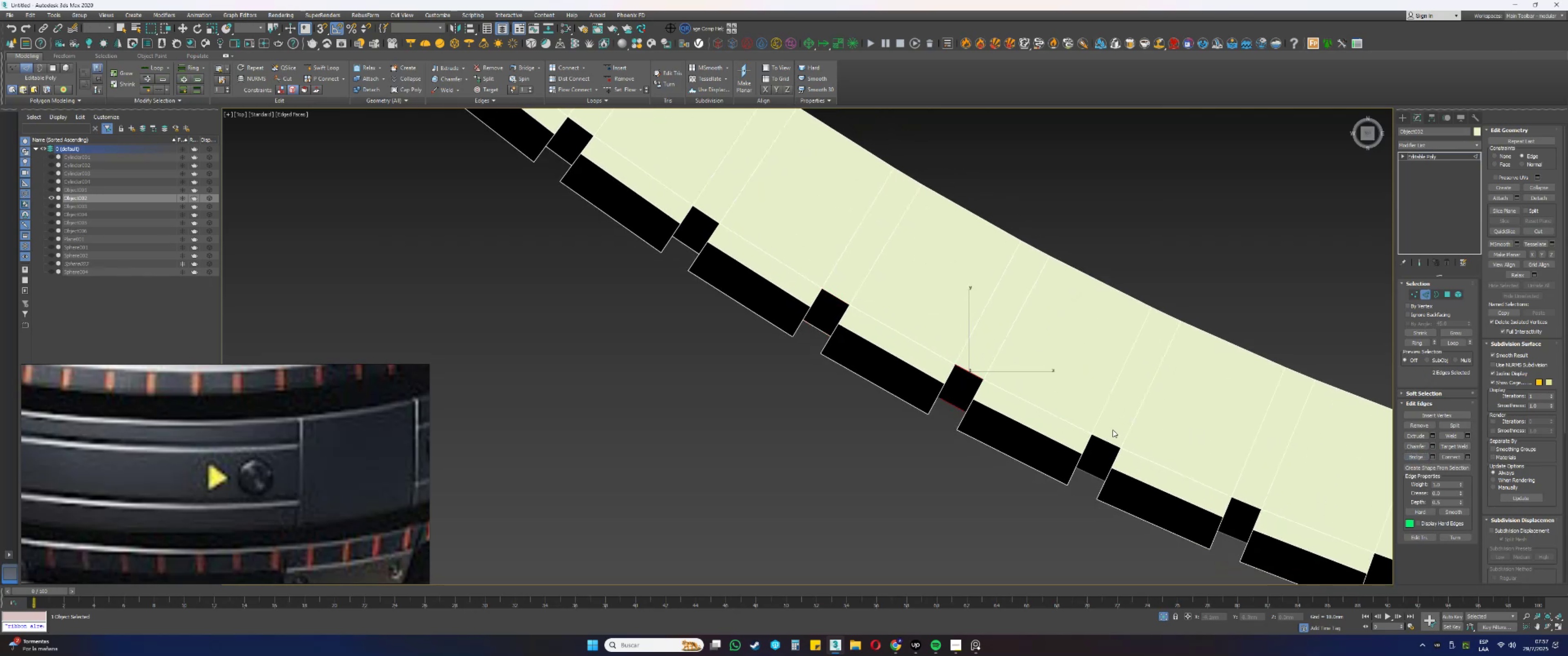 
hold_key(key=ControlLeft, duration=0.34)
 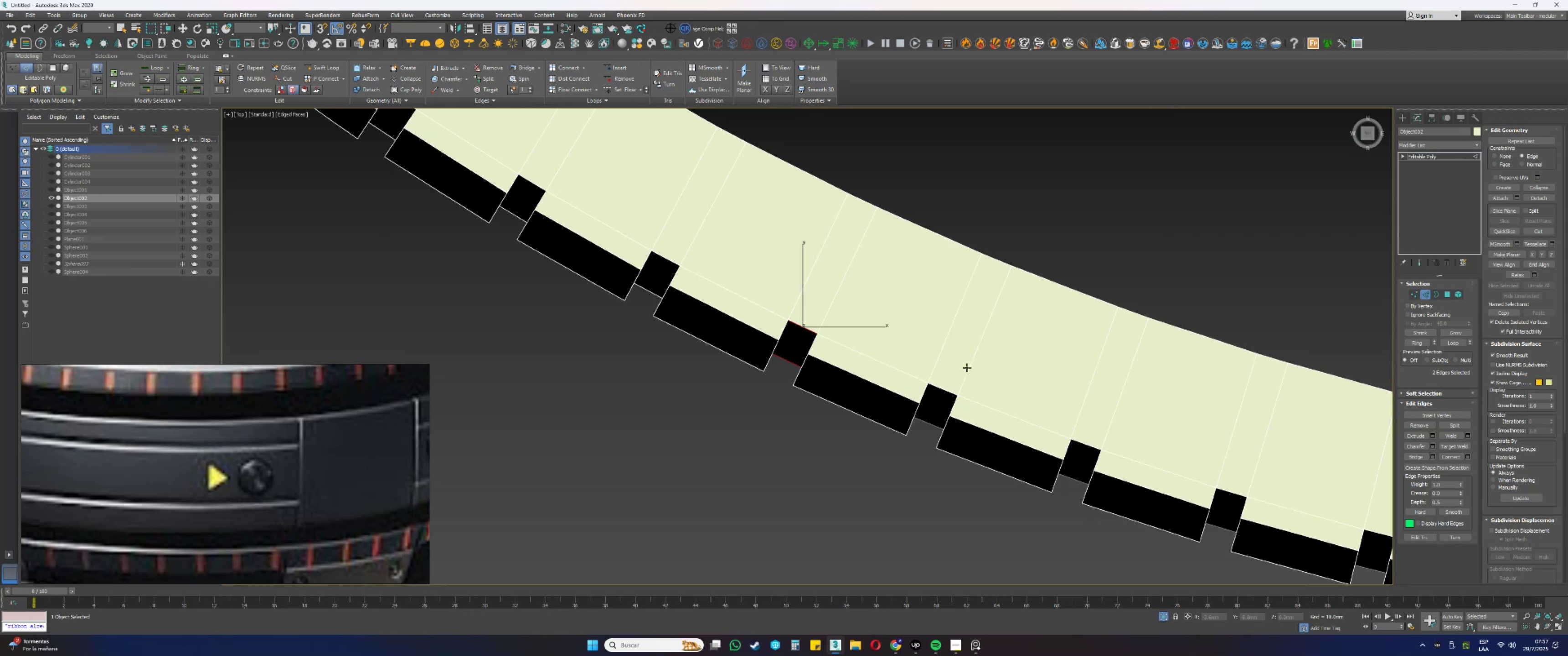 
key(Control+ControlLeft)
 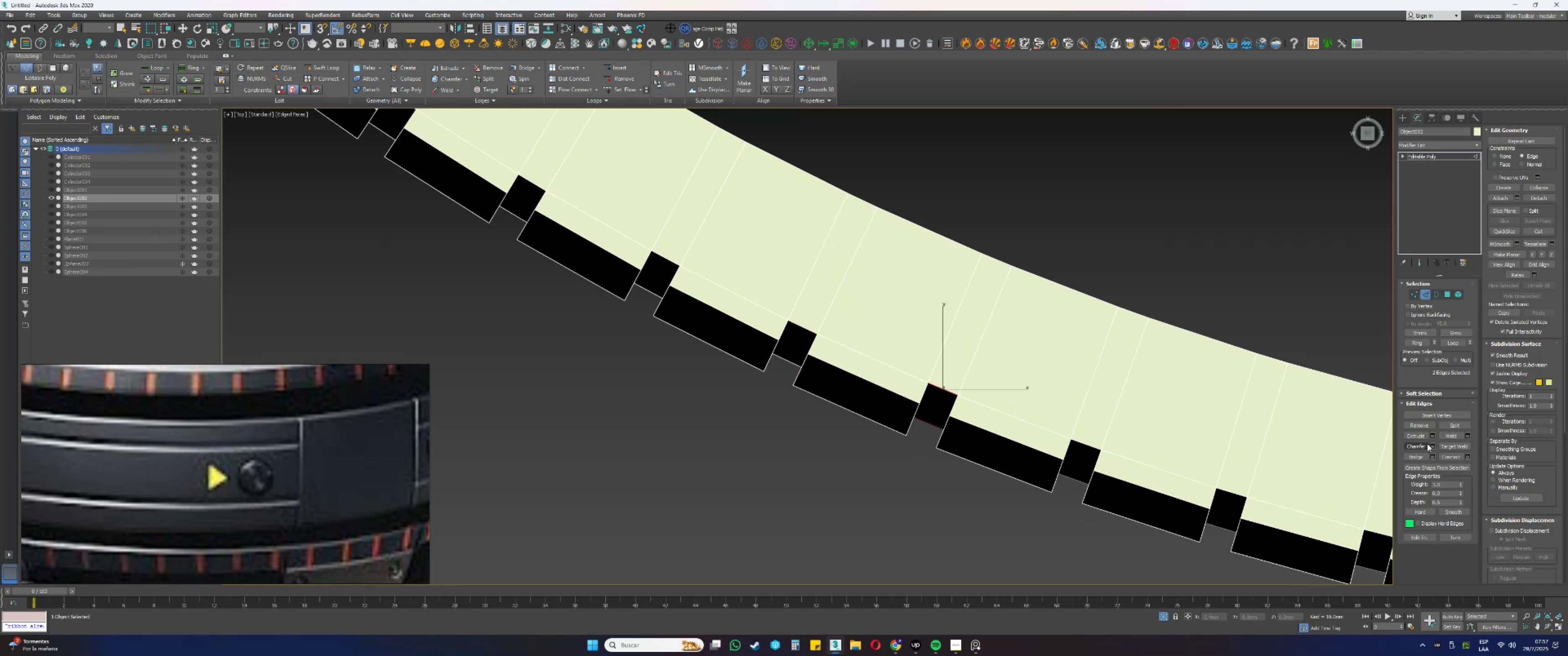 
left_click([1413, 454])
 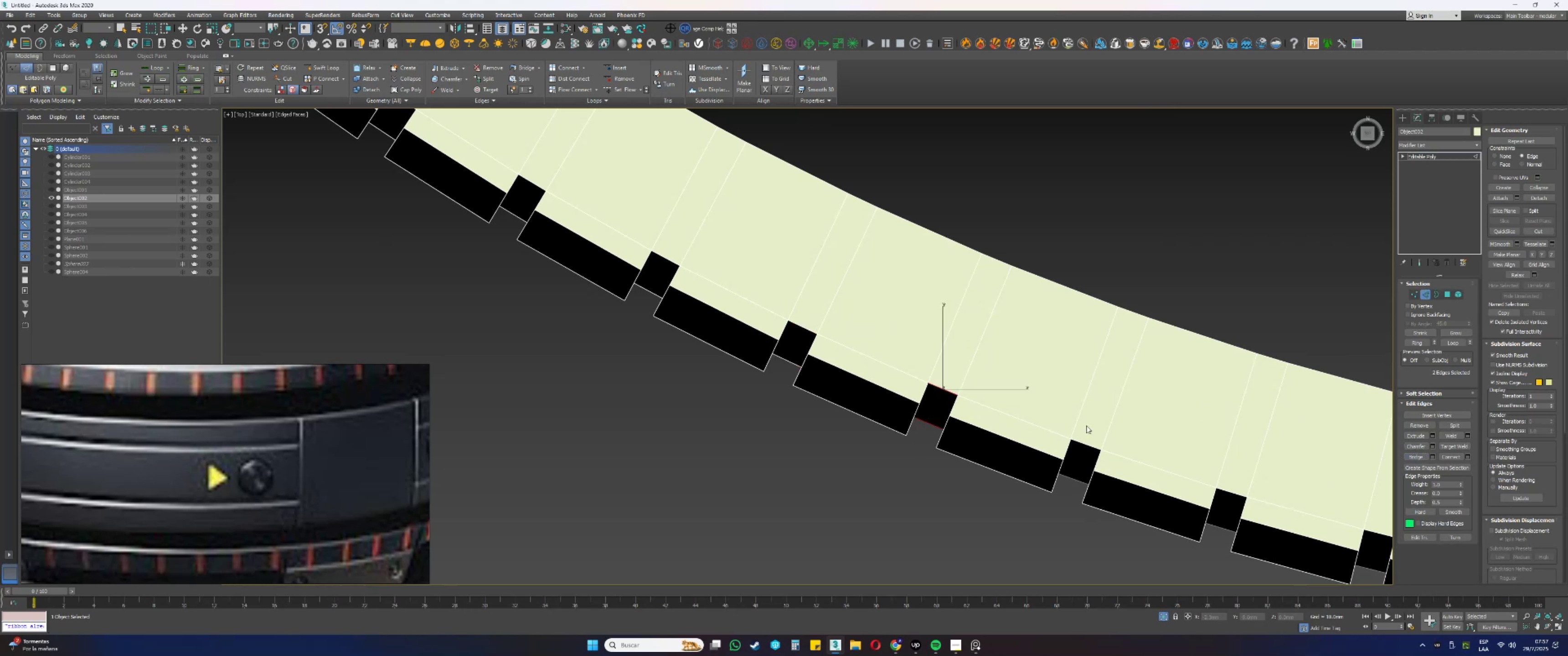 
hold_key(key=ControlLeft, duration=0.5)
 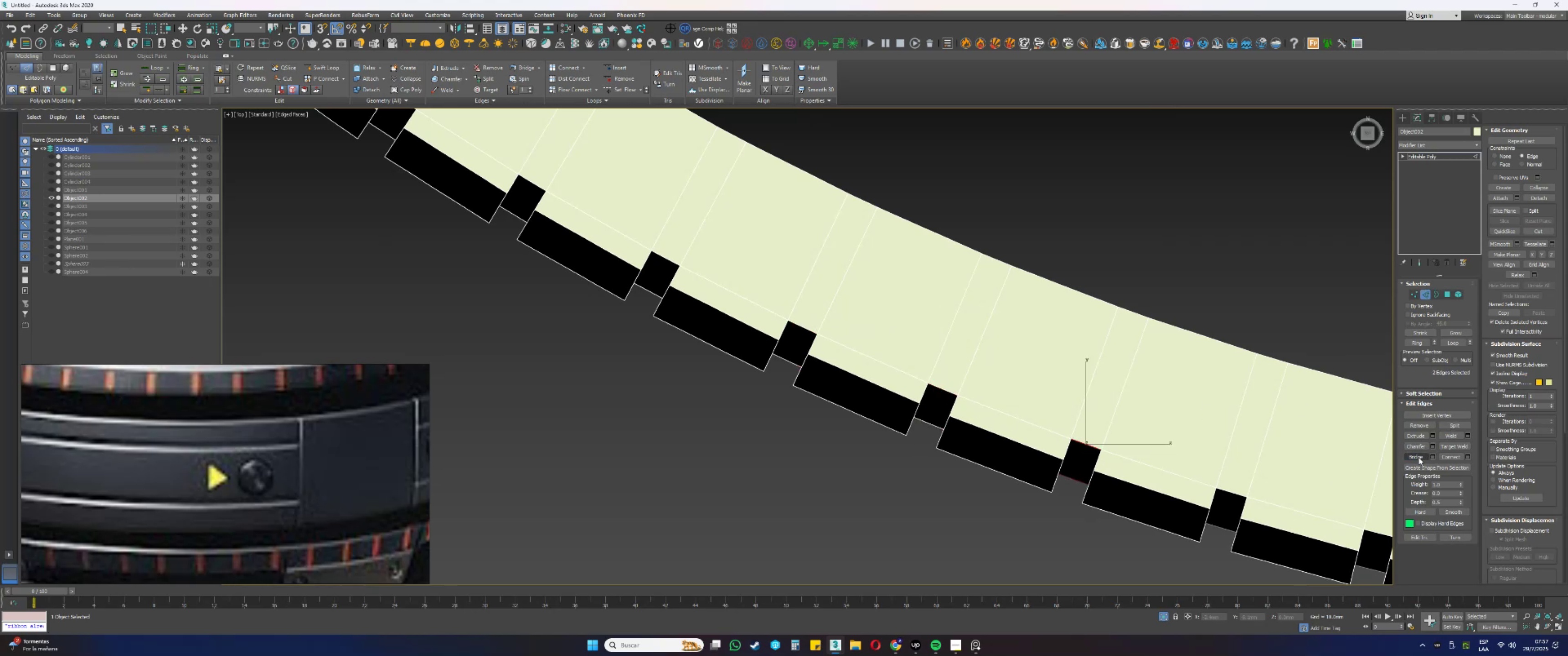 
left_click([1415, 452])
 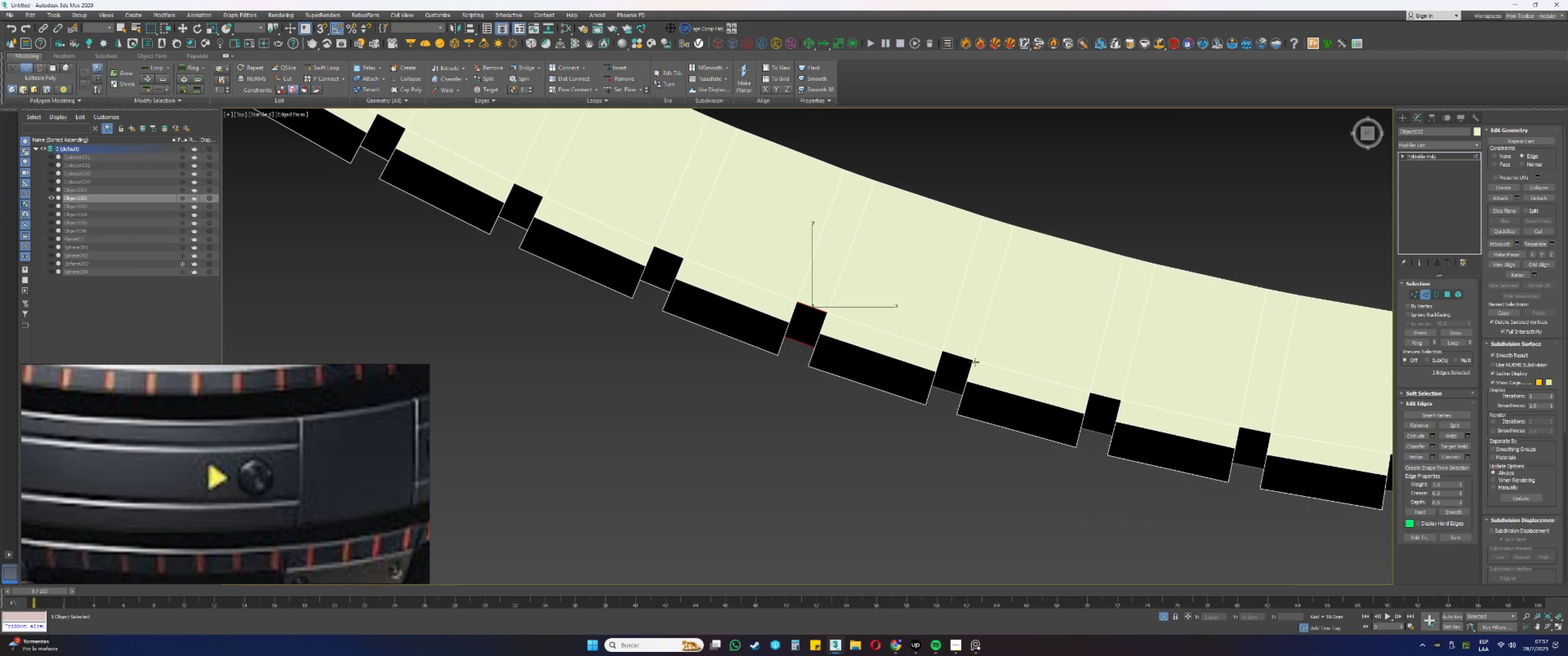 
key(Control+ControlLeft)
 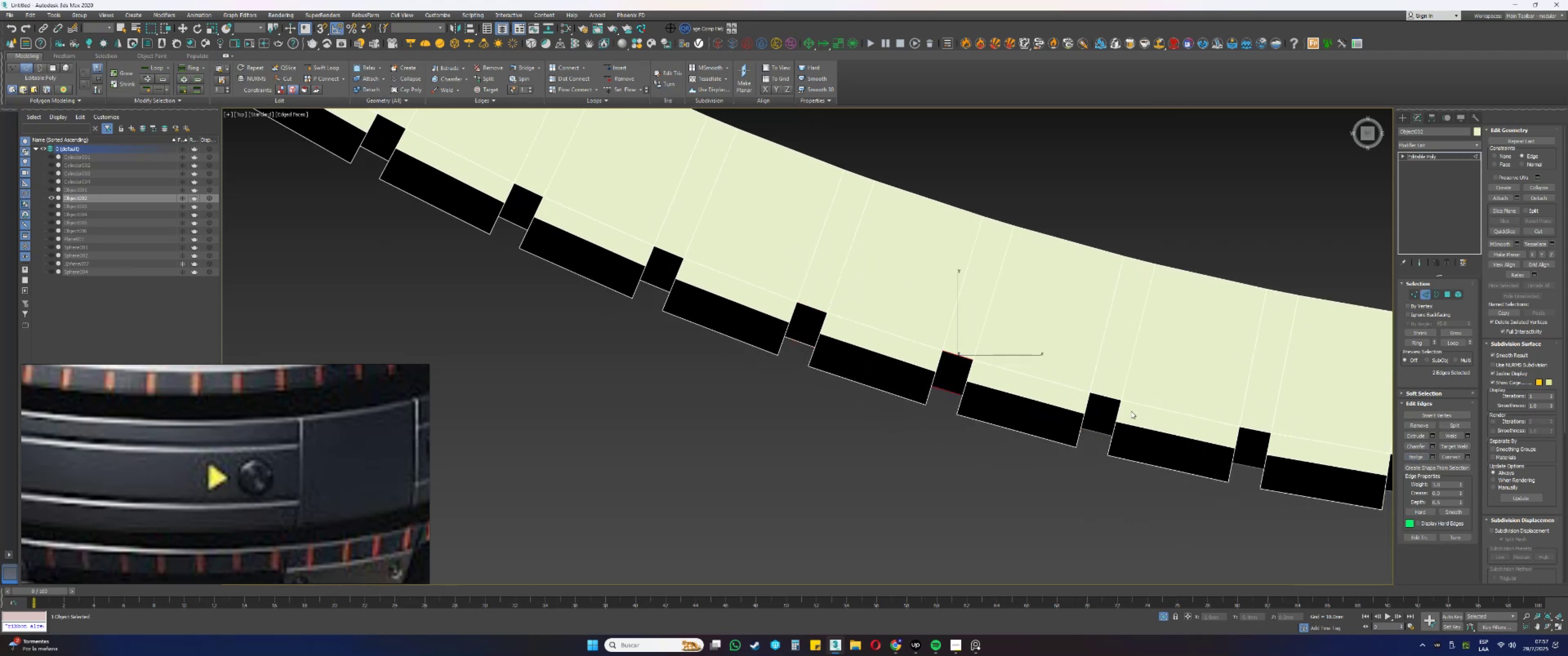 
key(Control+ControlLeft)
 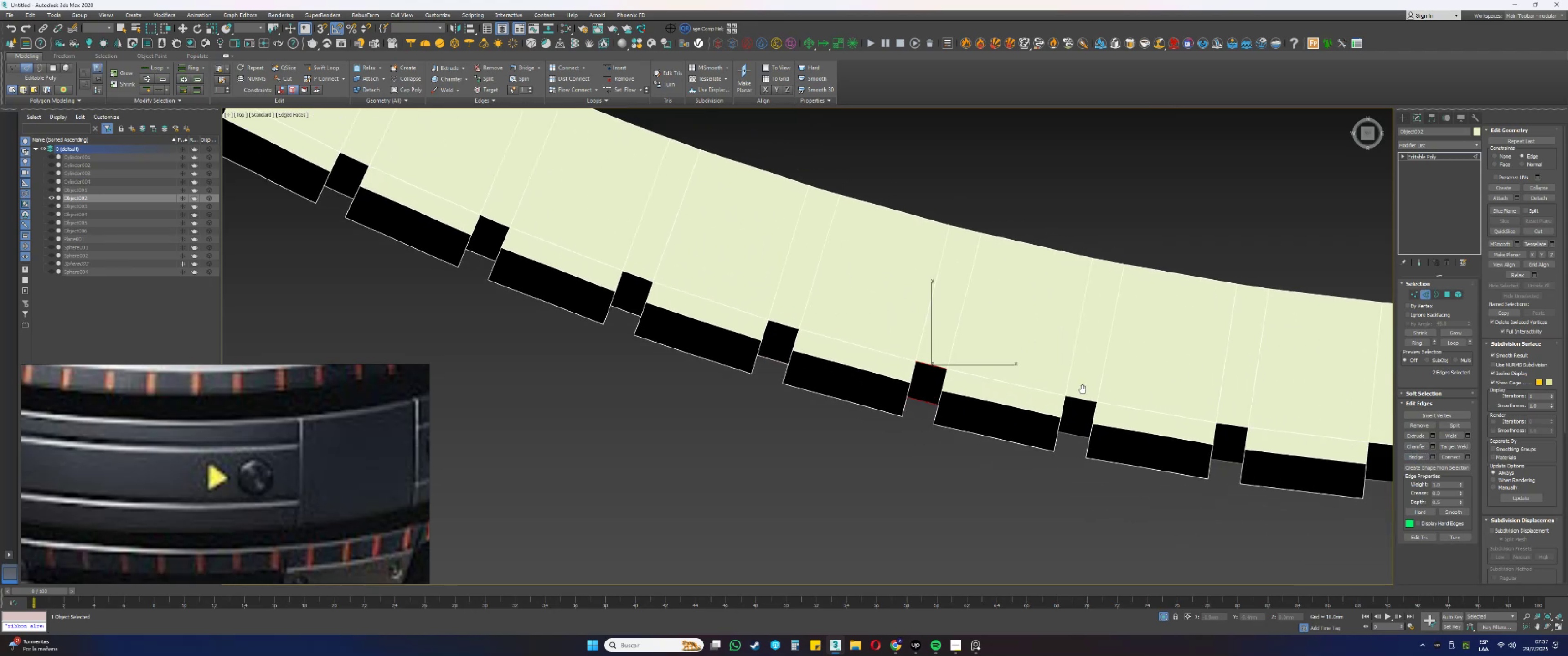 
key(Control+ControlLeft)
 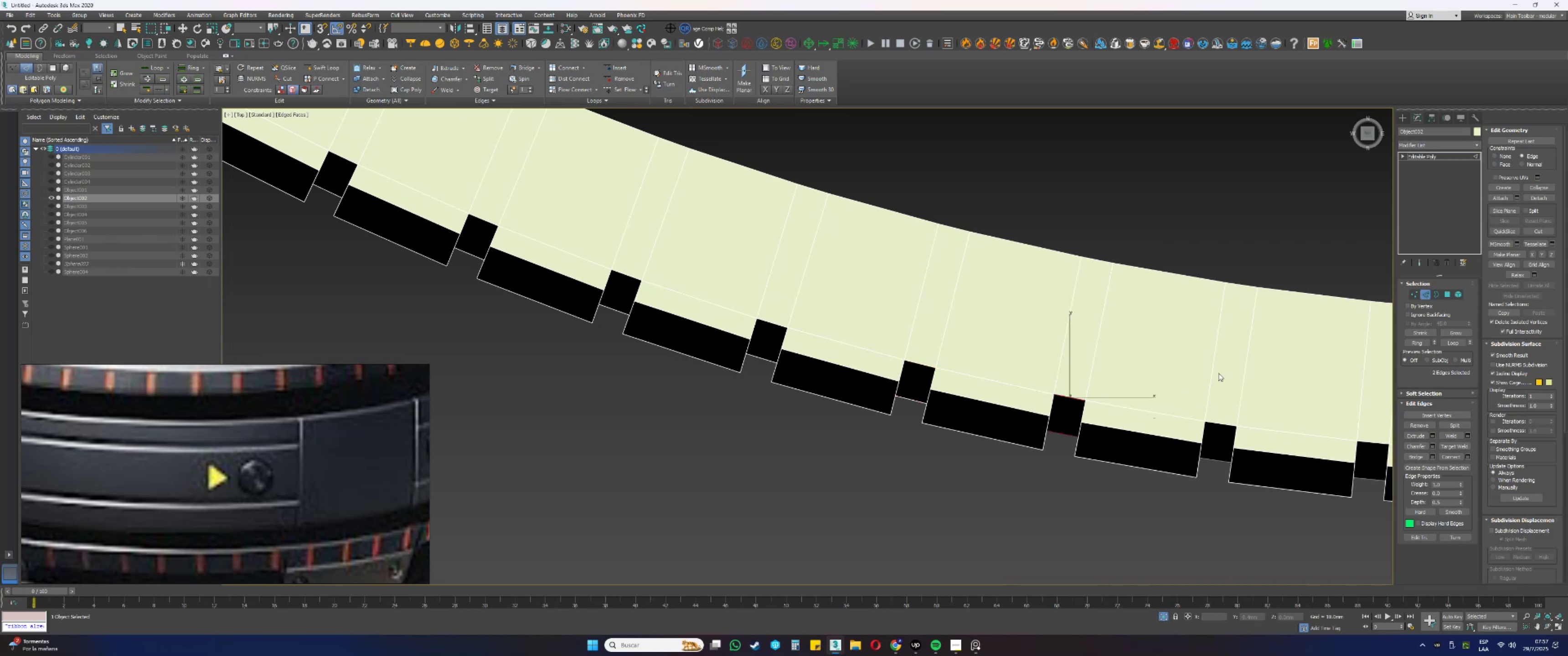 
hold_key(key=AltLeft, duration=0.45)
 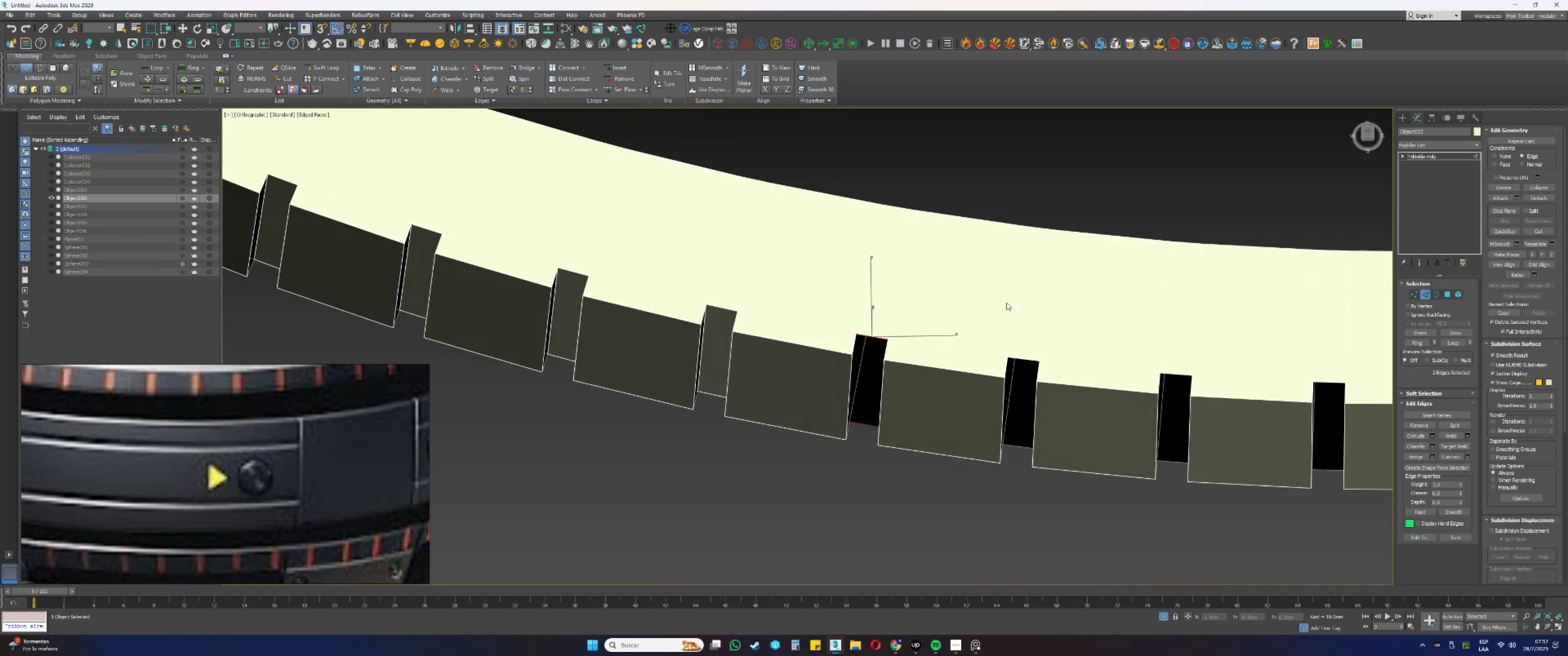 
type(tz)
 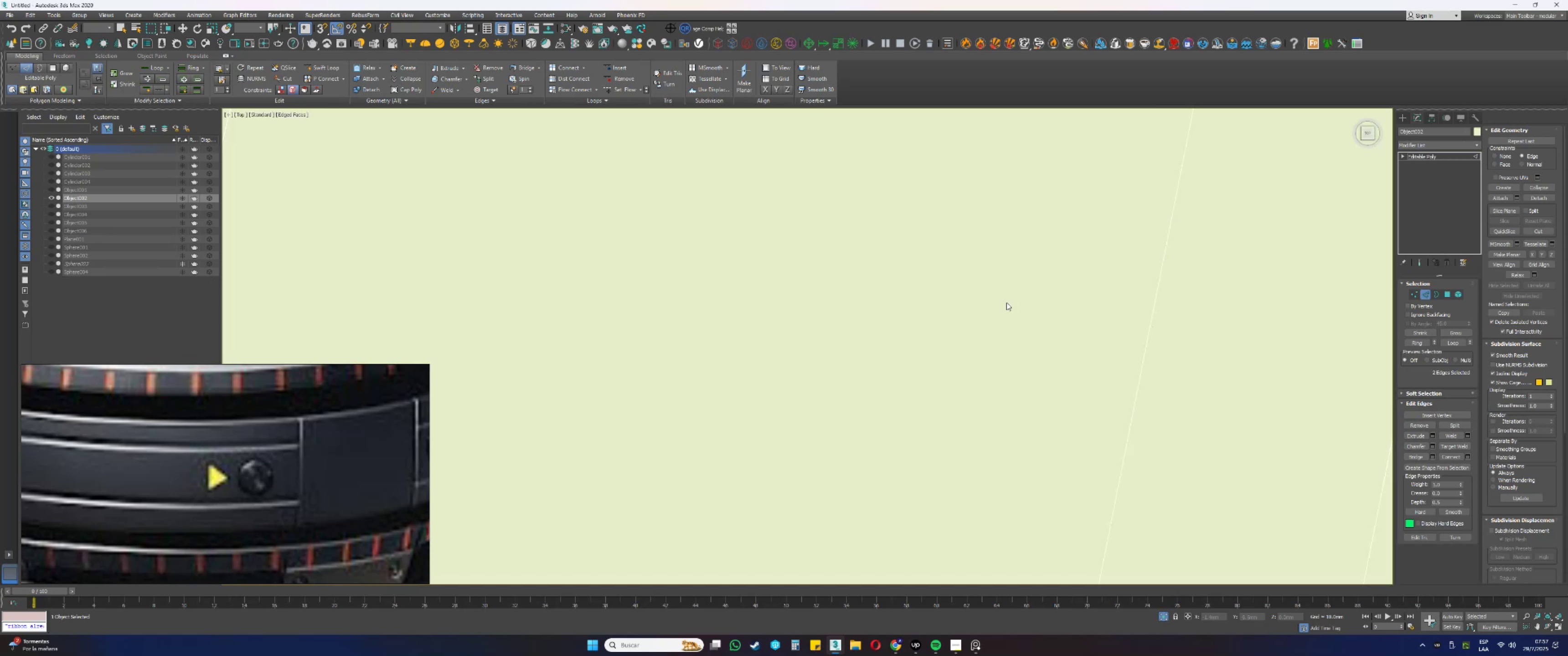 
scroll: coordinate [1008, 321], scroll_direction: down, amount: 9.0
 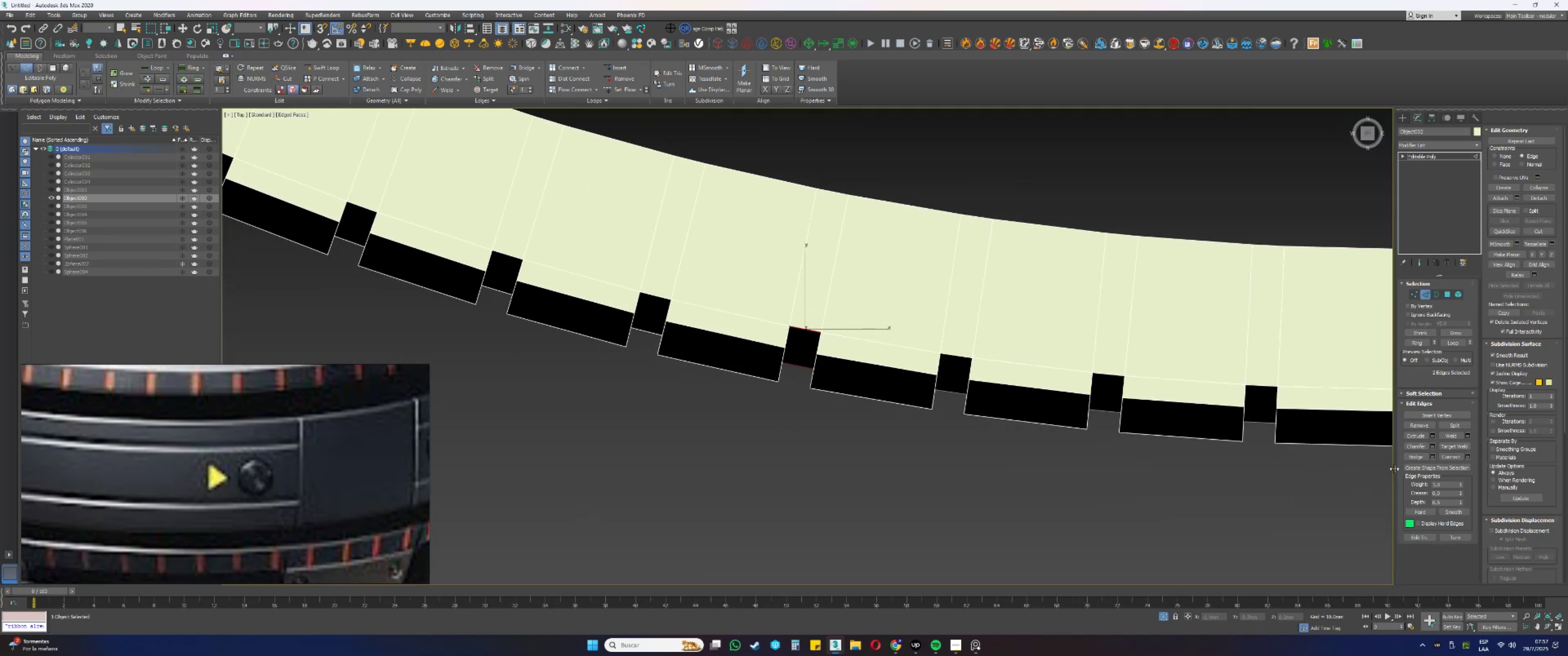 
left_click([1416, 457])
 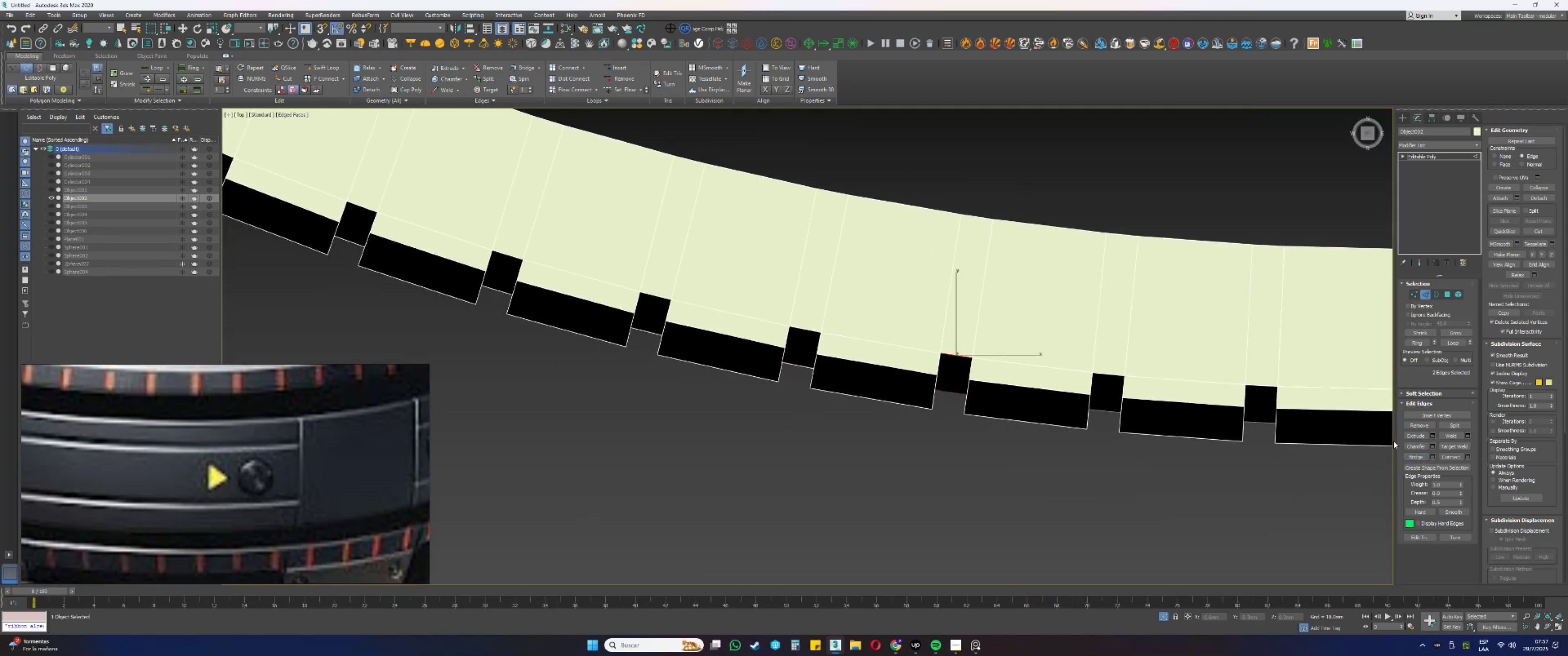 
left_click([1412, 451])
 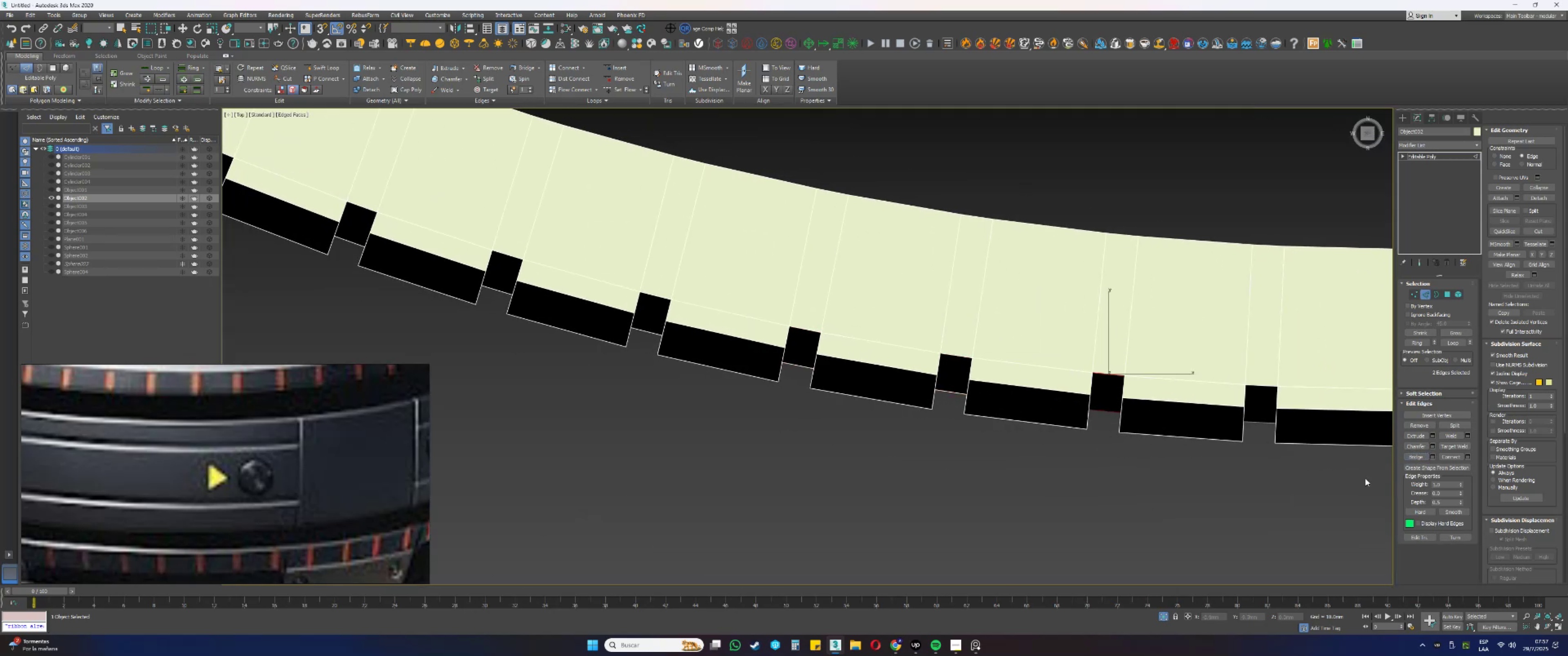 
left_click([1417, 459])
 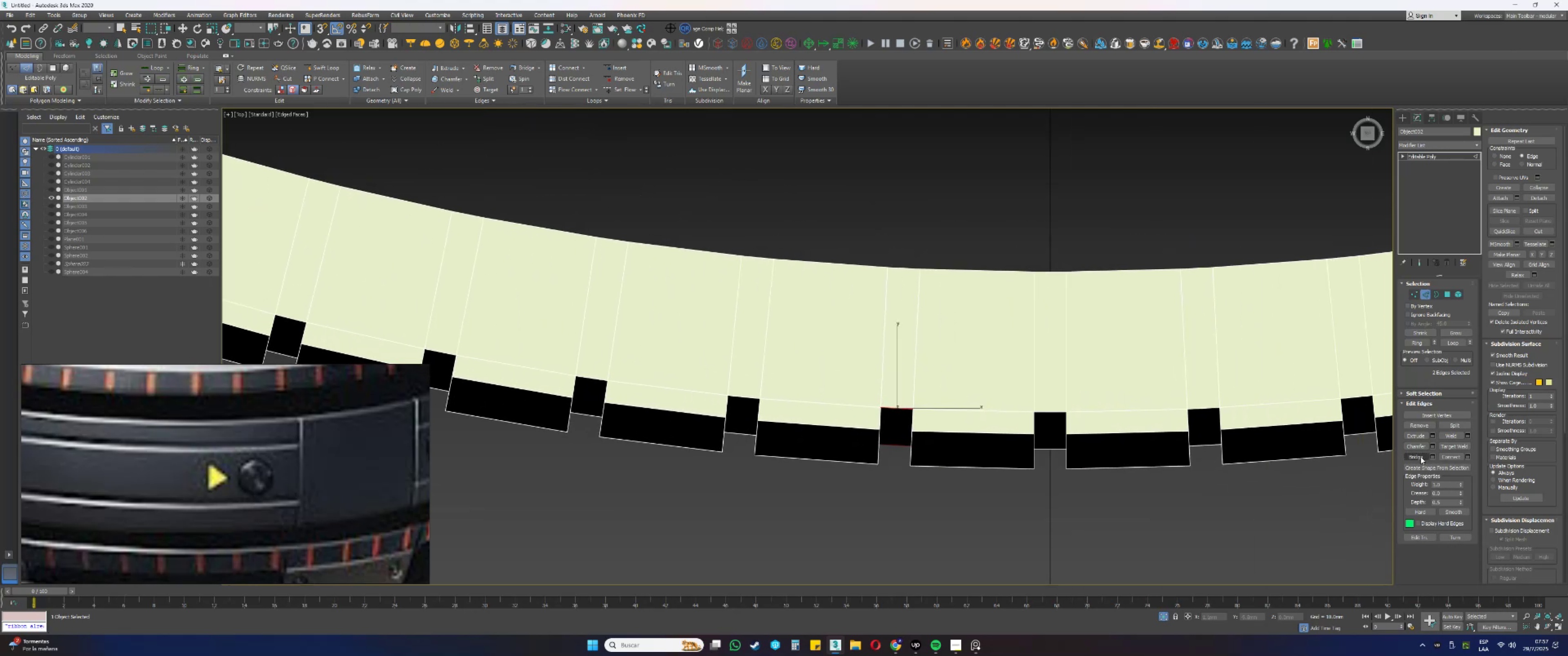 
hold_key(key=AltLeft, duration=0.43)
 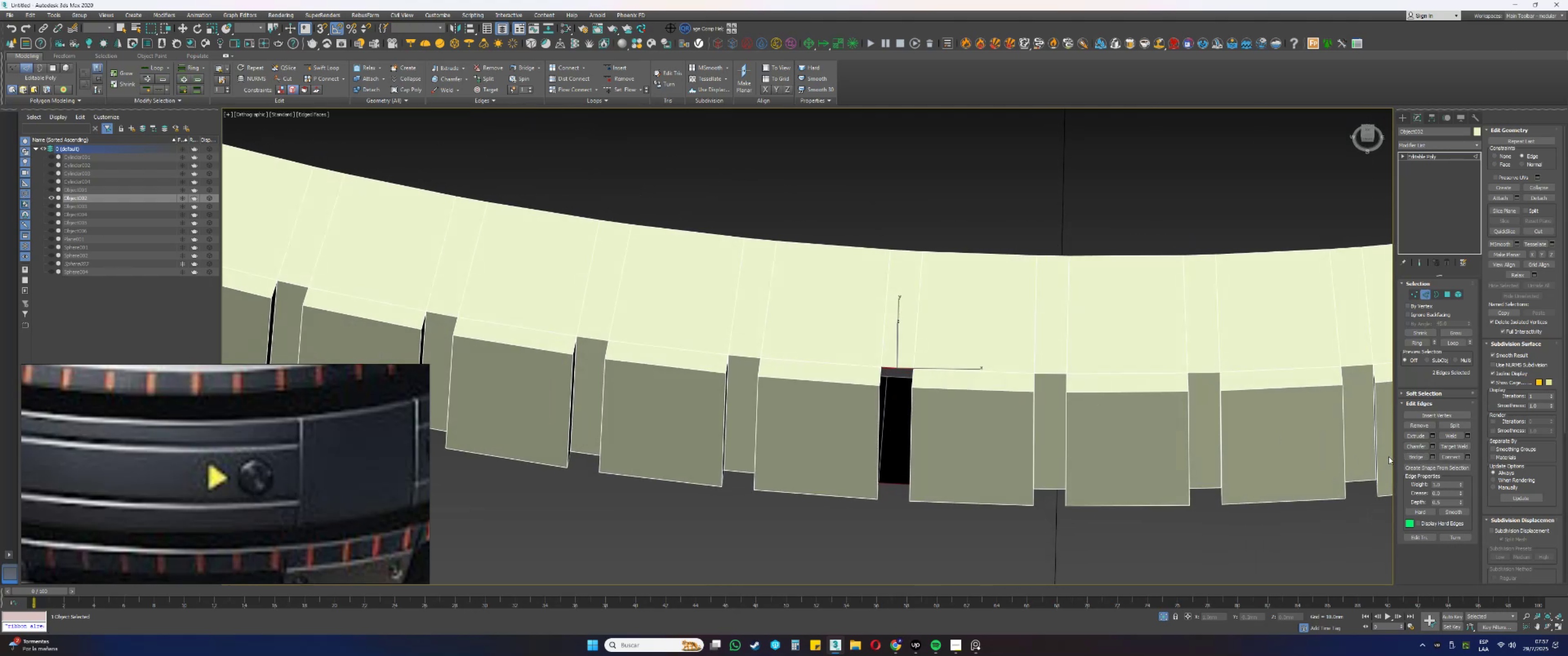 
left_click([1416, 454])
 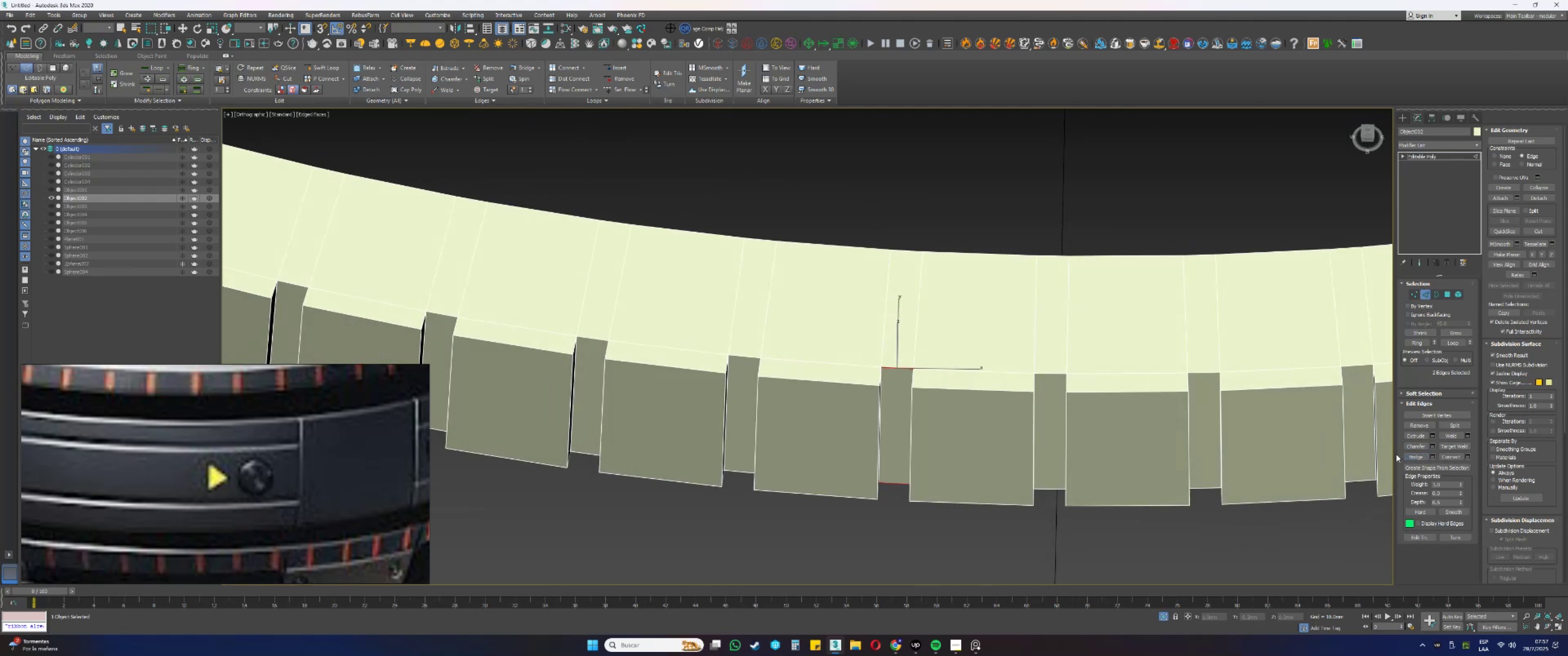 
scroll: coordinate [797, 399], scroll_direction: down, amount: 12.0
 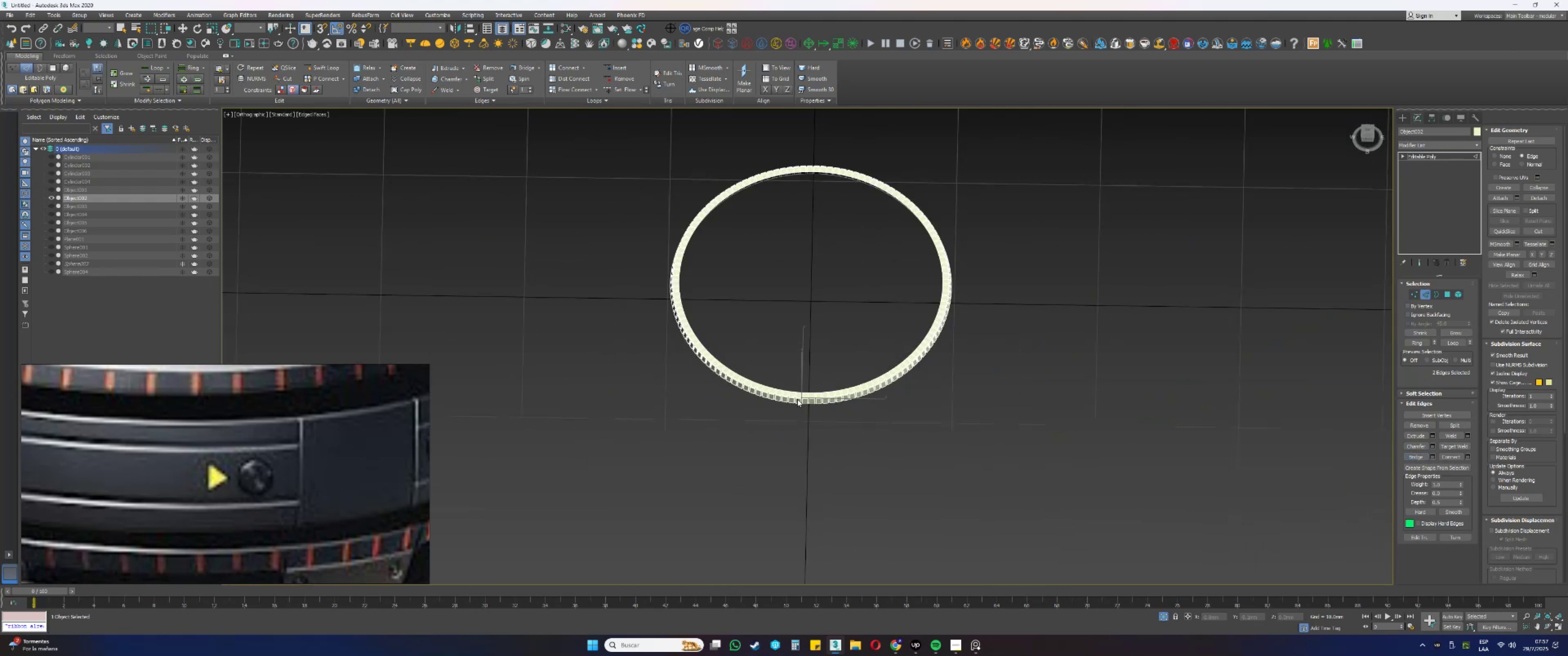 
key(3)
 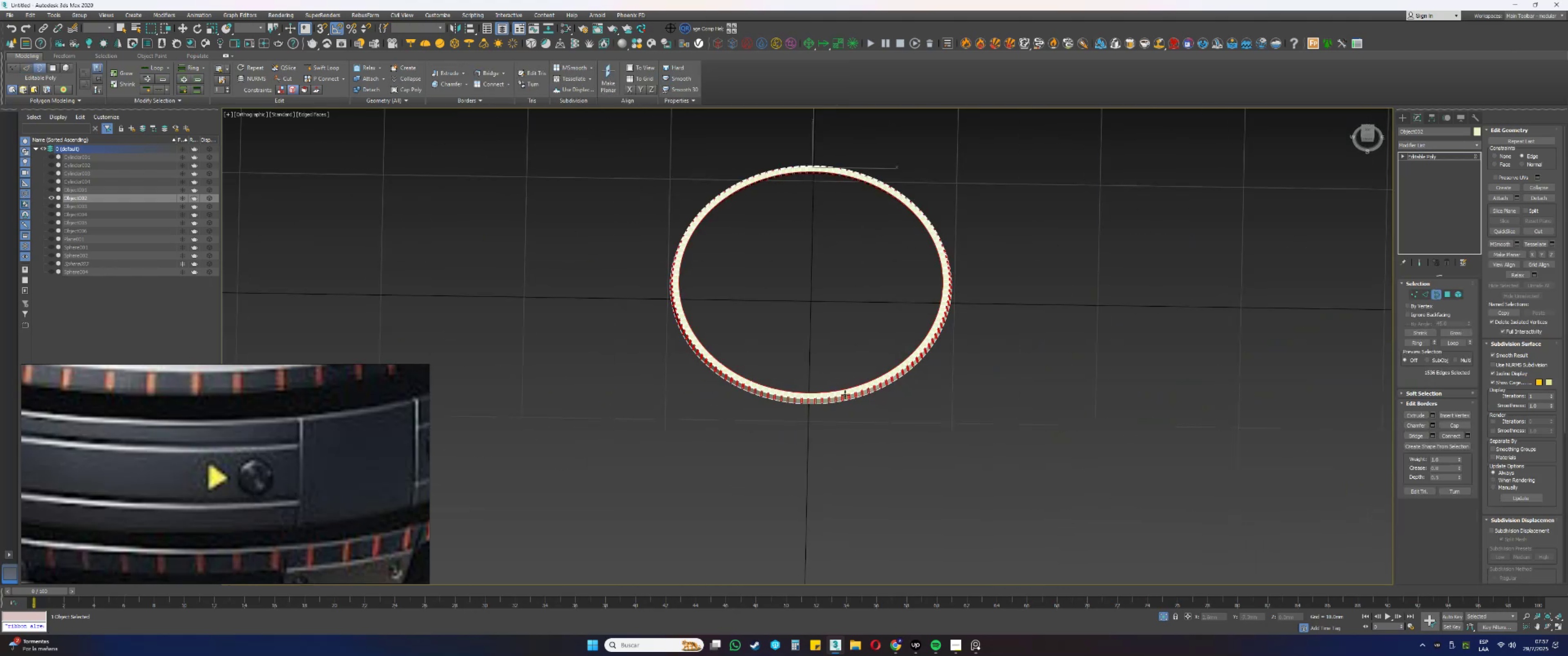 
scroll: coordinate [937, 242], scroll_direction: up, amount: 2.0
 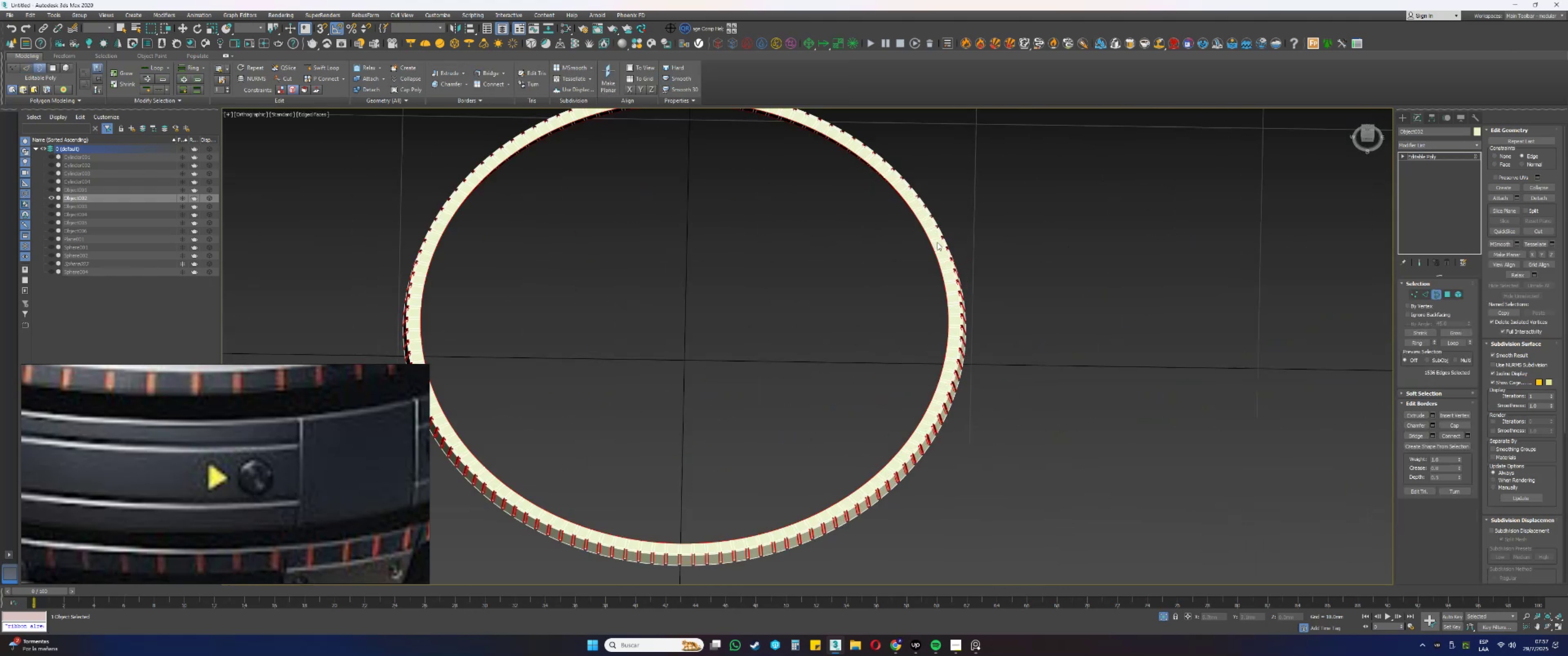 
key(Alt+AltLeft)
 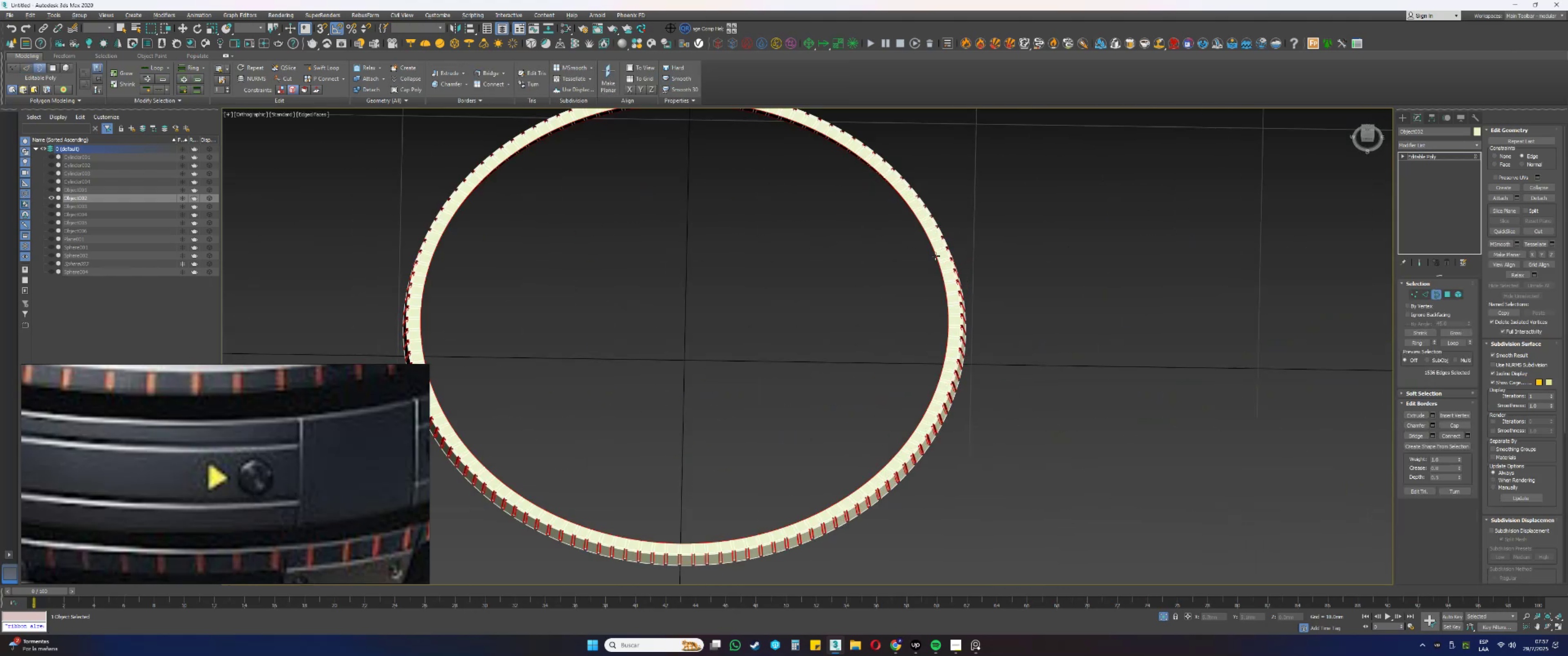 
left_click([935, 256])
 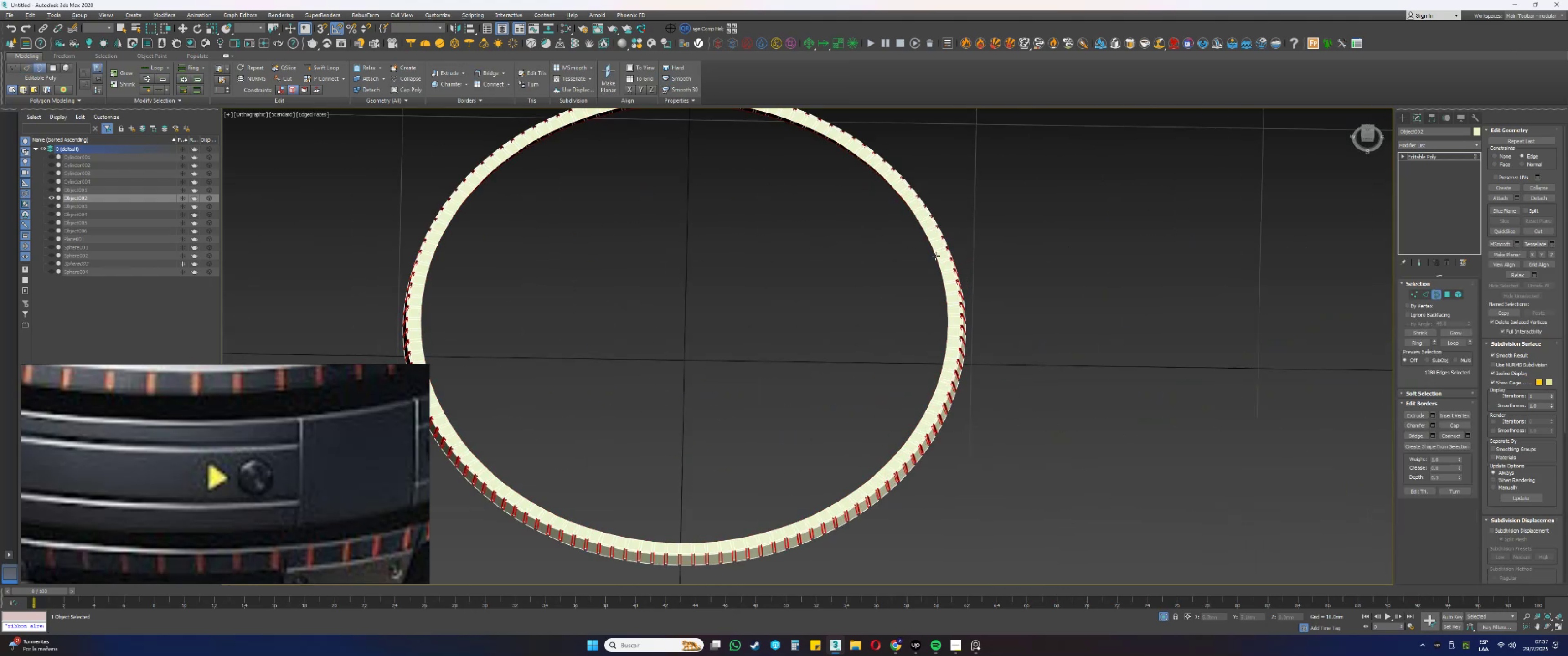 
hold_key(key=AltLeft, duration=0.38)
 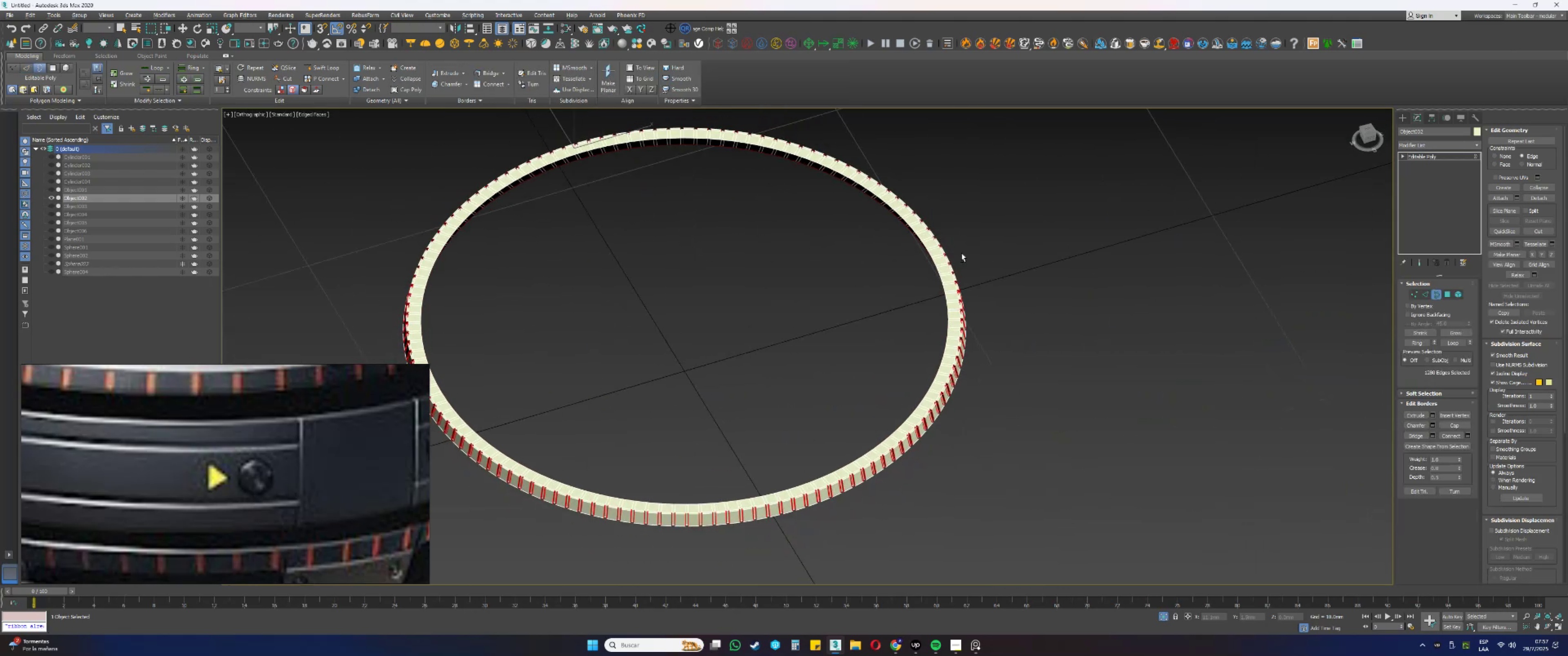 
hold_key(key=AltLeft, duration=0.85)
left_click([914, 233])
 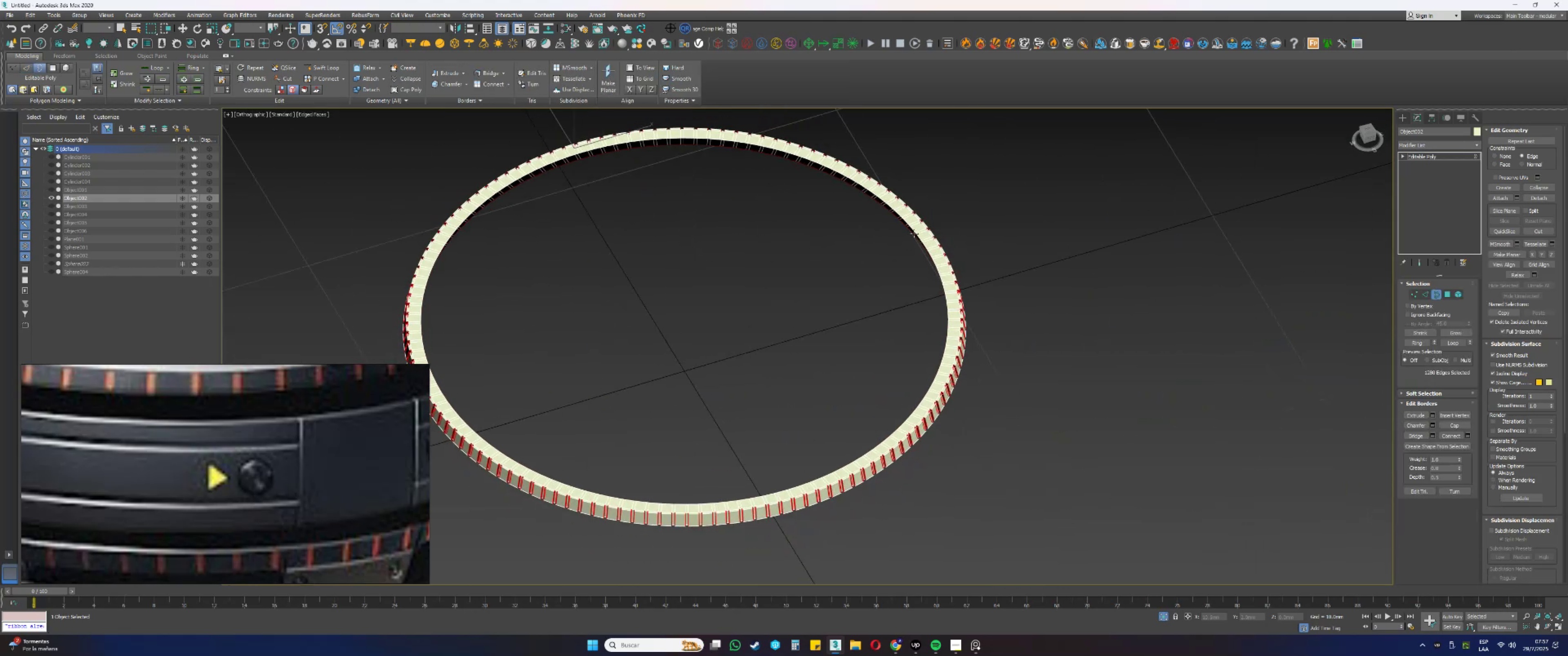 
hold_key(key=AltLeft, duration=0.76)
left_click([912, 232])
 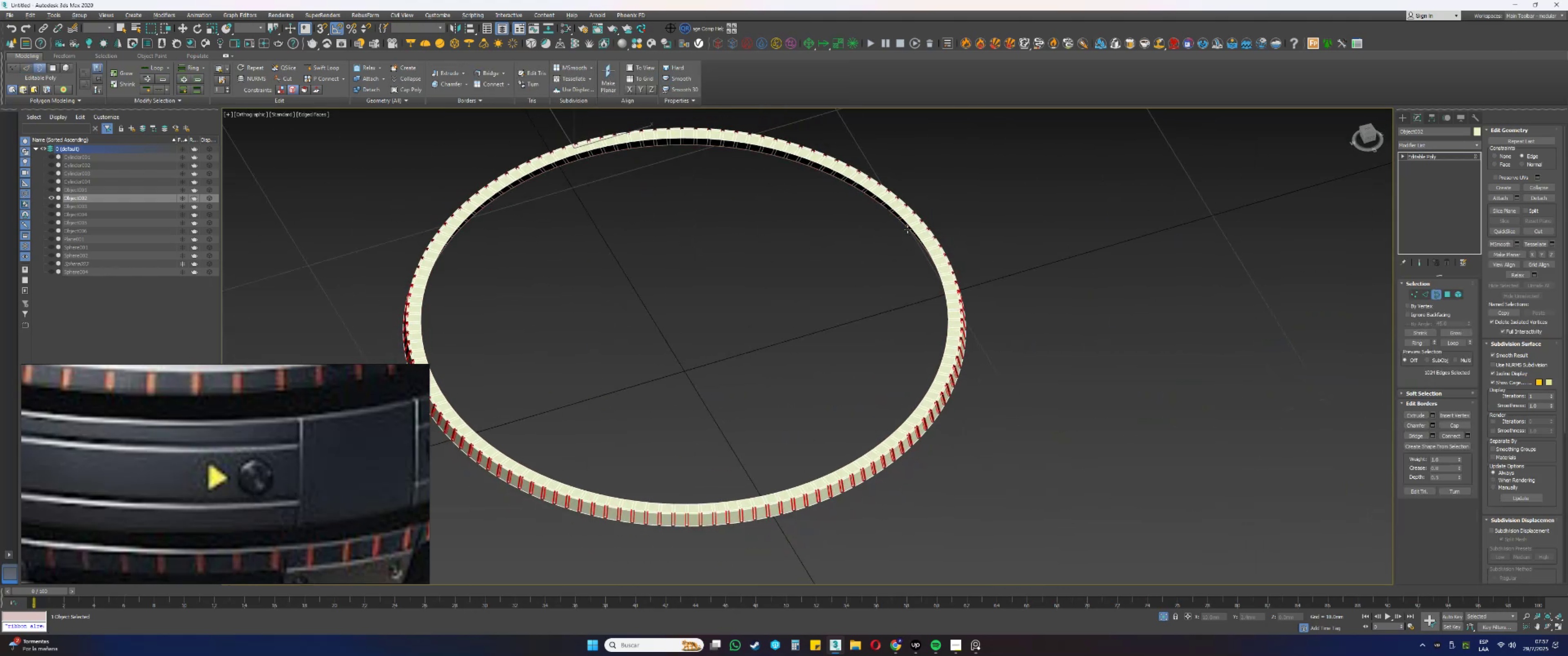 
double_click([905, 226])
 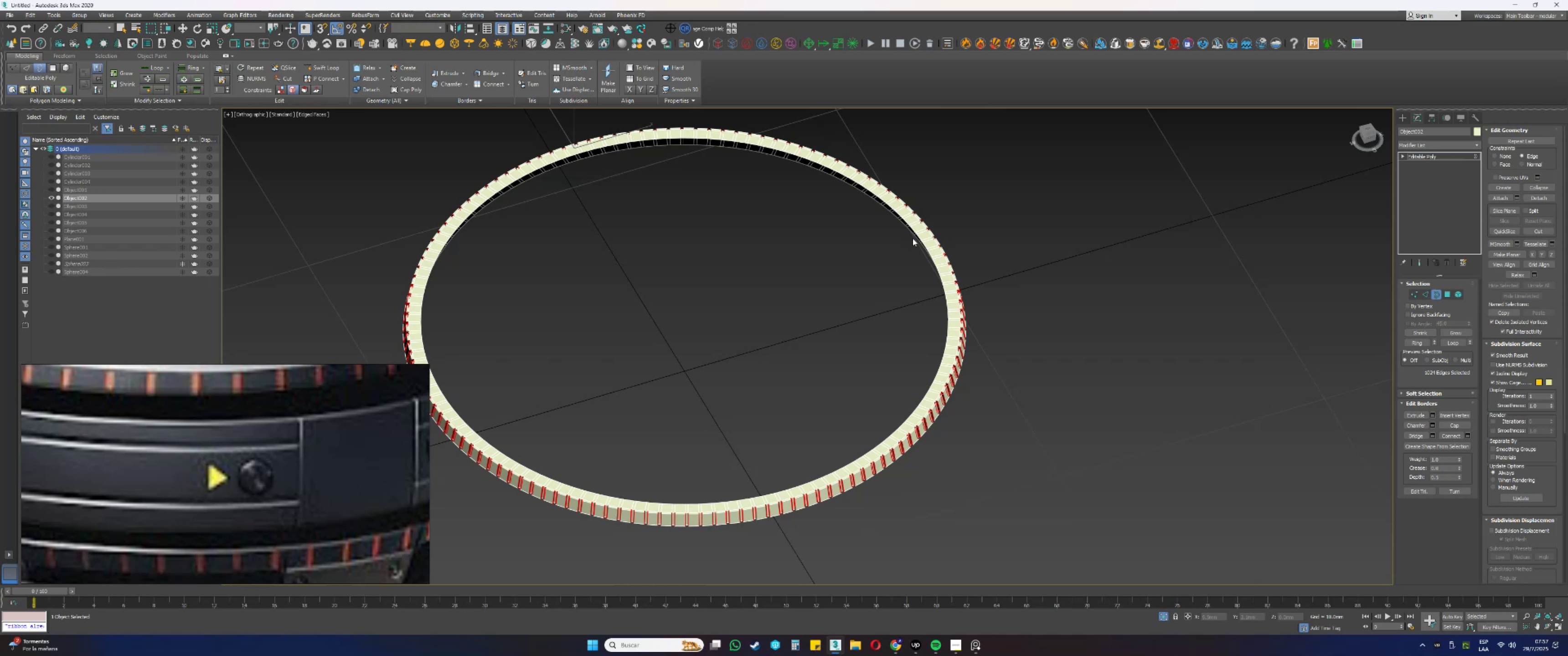 
hold_key(key=AltLeft, duration=0.32)
 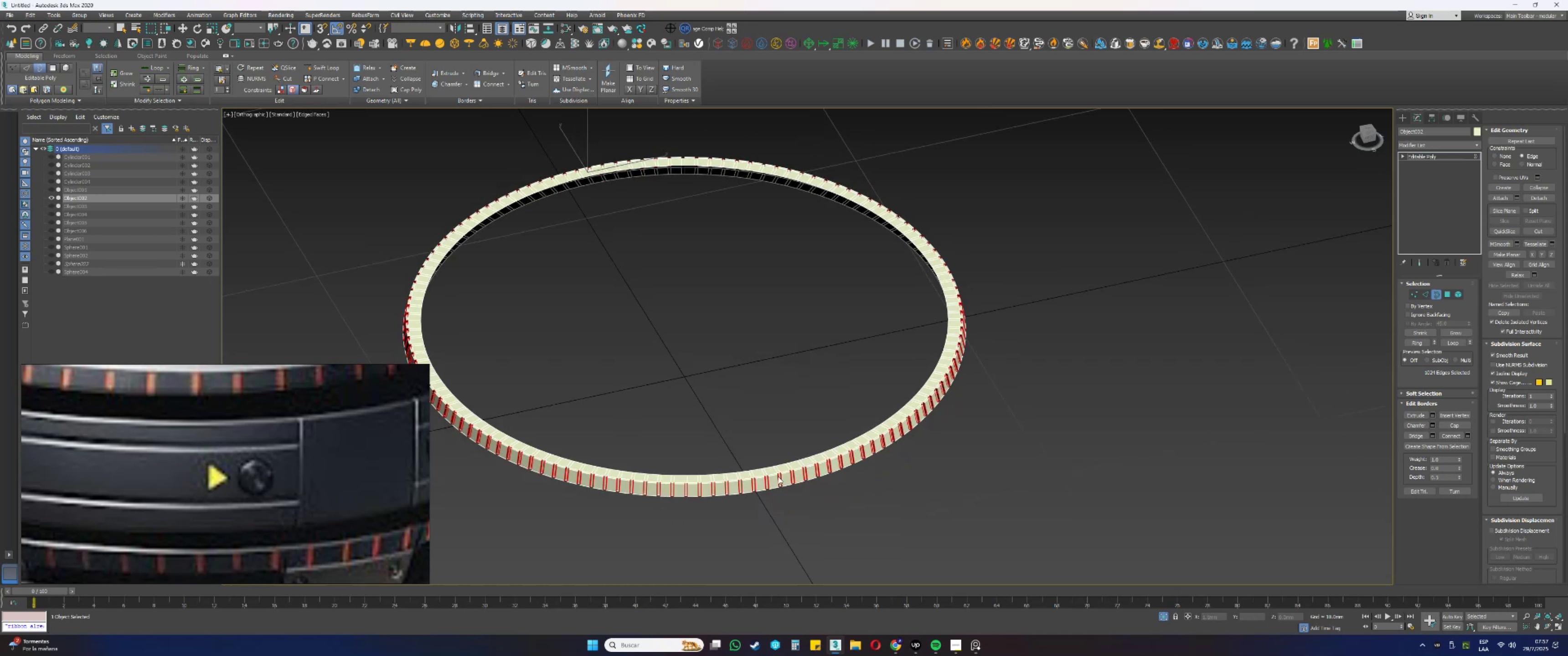 
scroll: coordinate [1068, 403], scroll_direction: up, amount: 7.0
 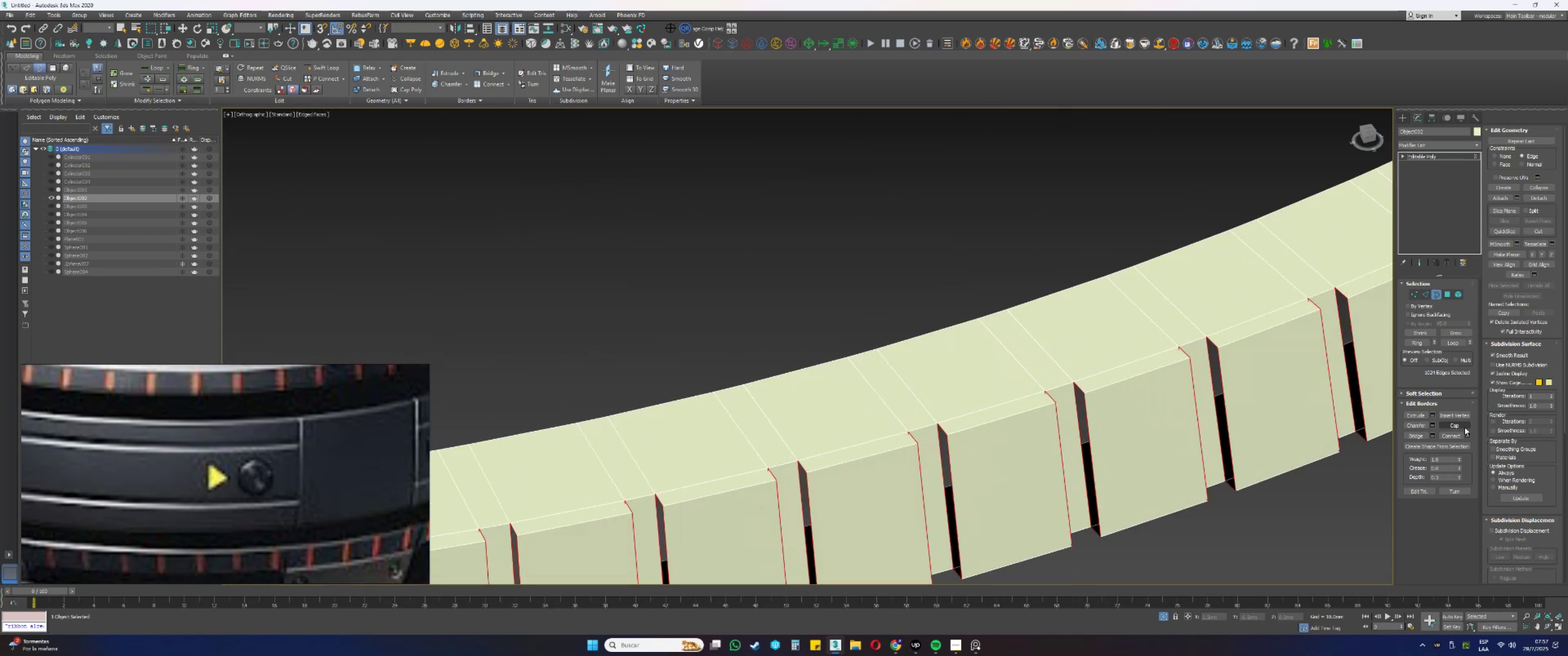 
left_click([1463, 426])
 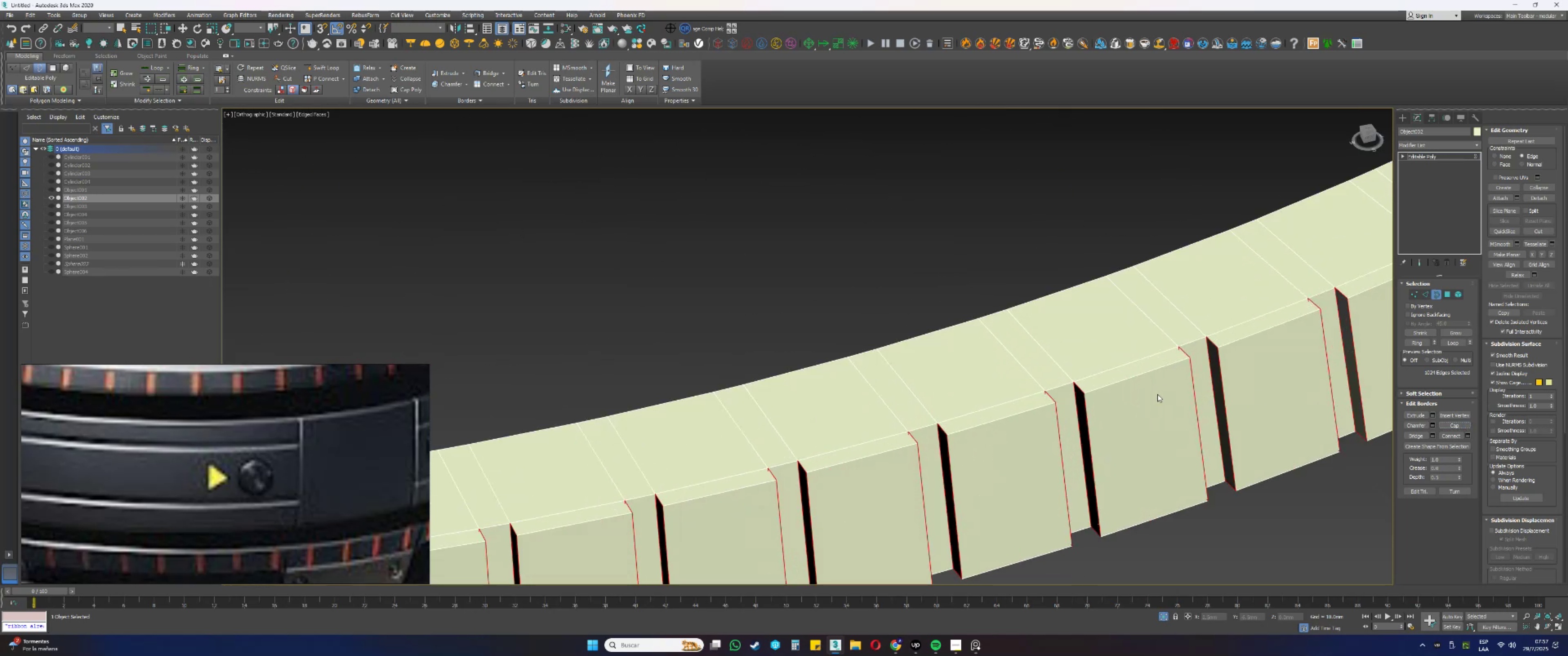 
scroll: coordinate [1114, 409], scroll_direction: down, amount: 10.0
 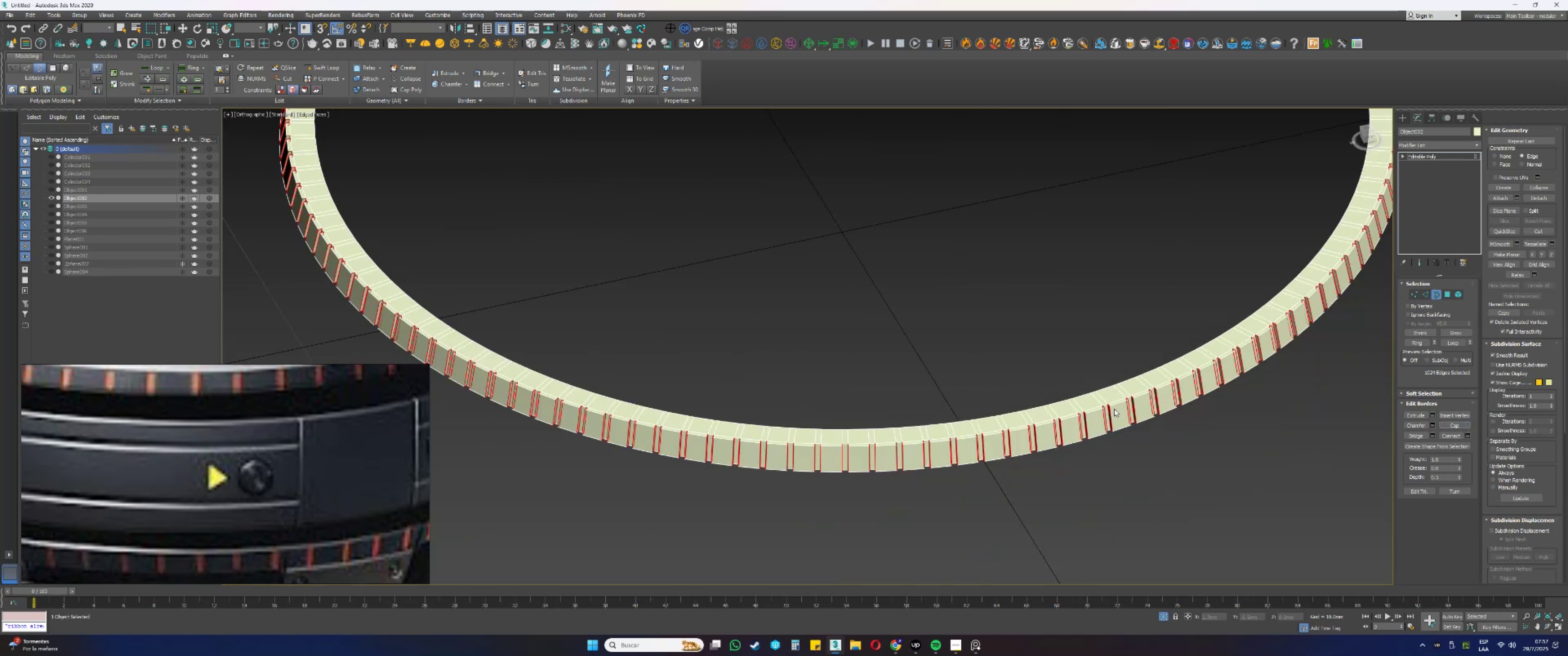 
key(5)
 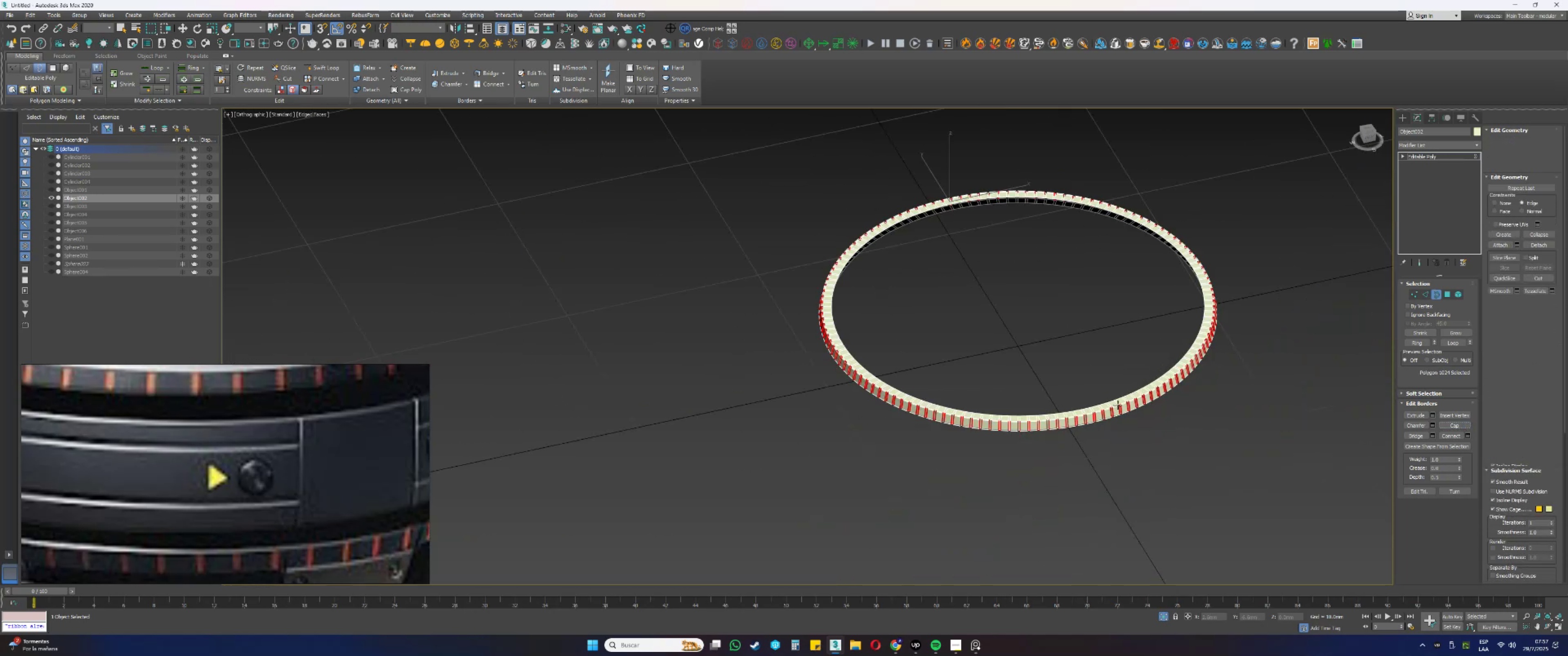 
left_click([1118, 405])
 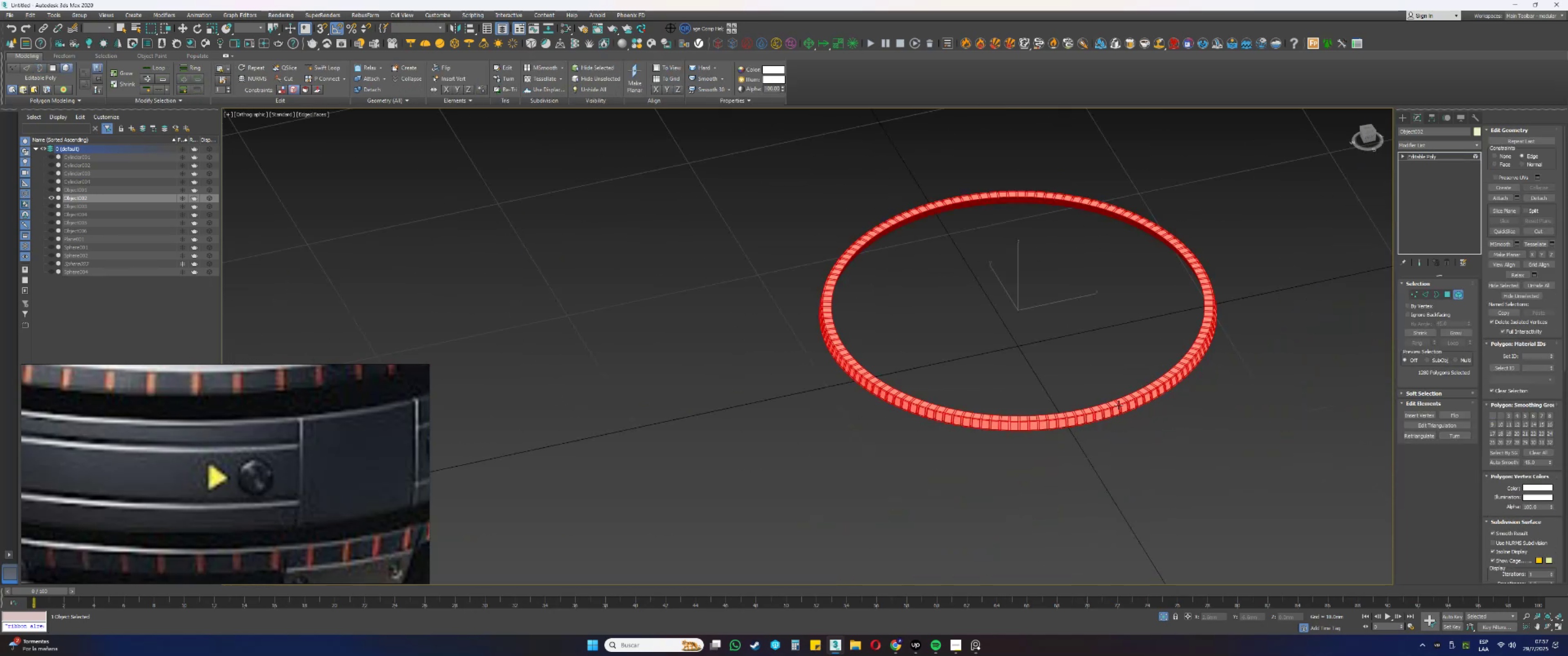 
scroll: coordinate [1176, 404], scroll_direction: up, amount: 4.0
 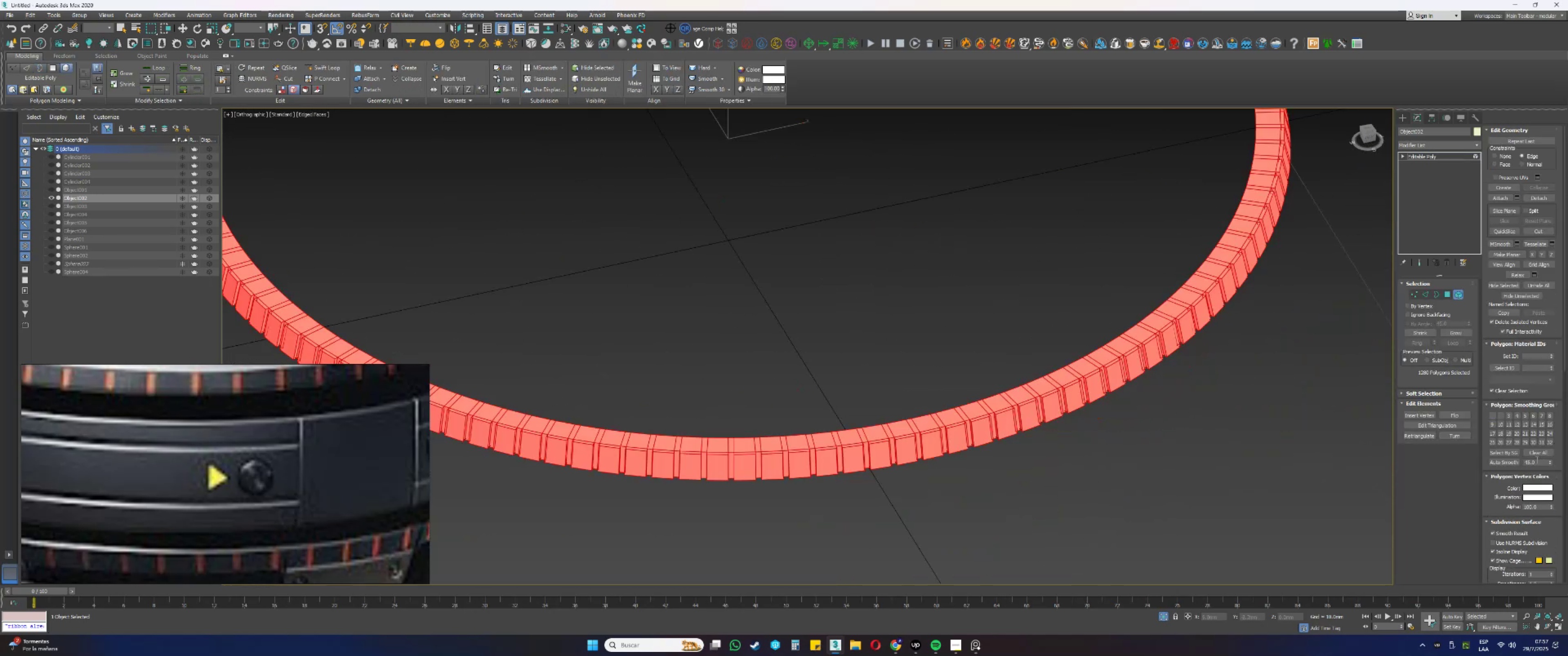 
key(5)
 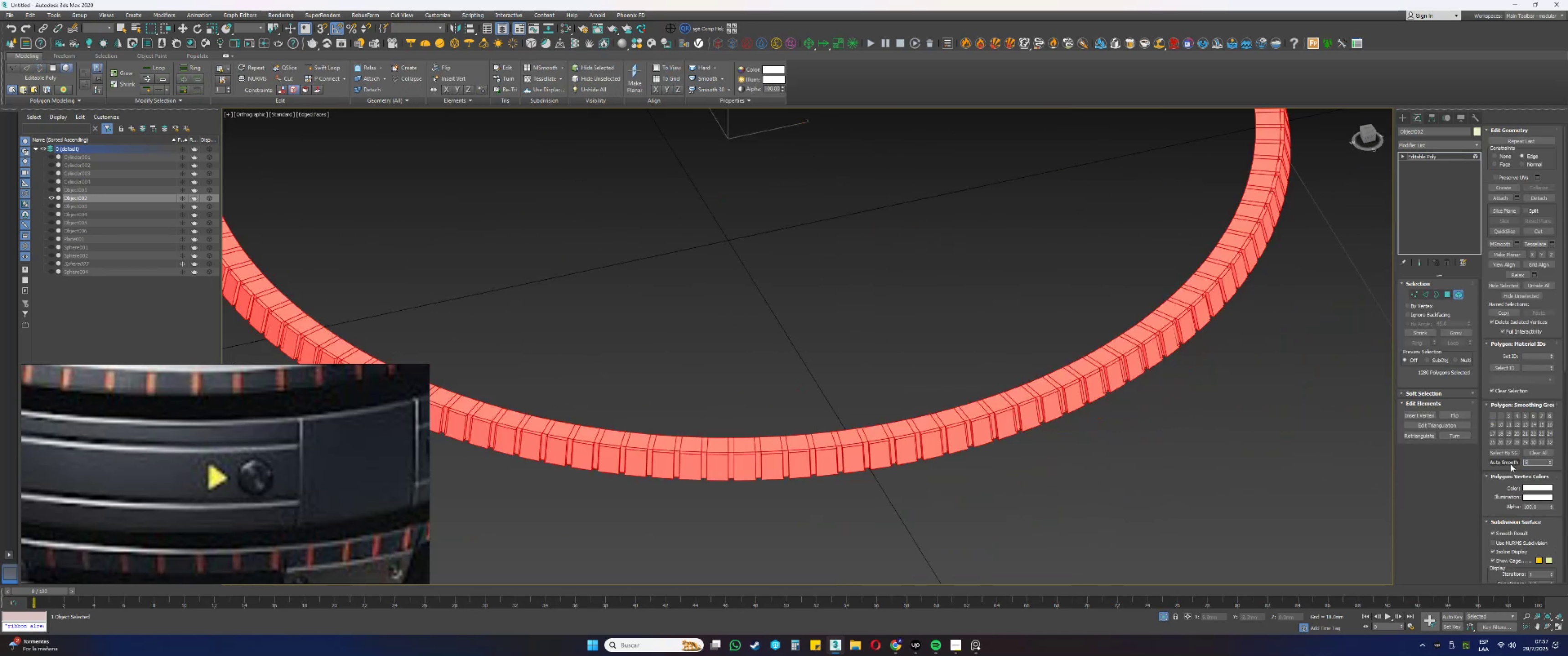 
double_click([1509, 463])
 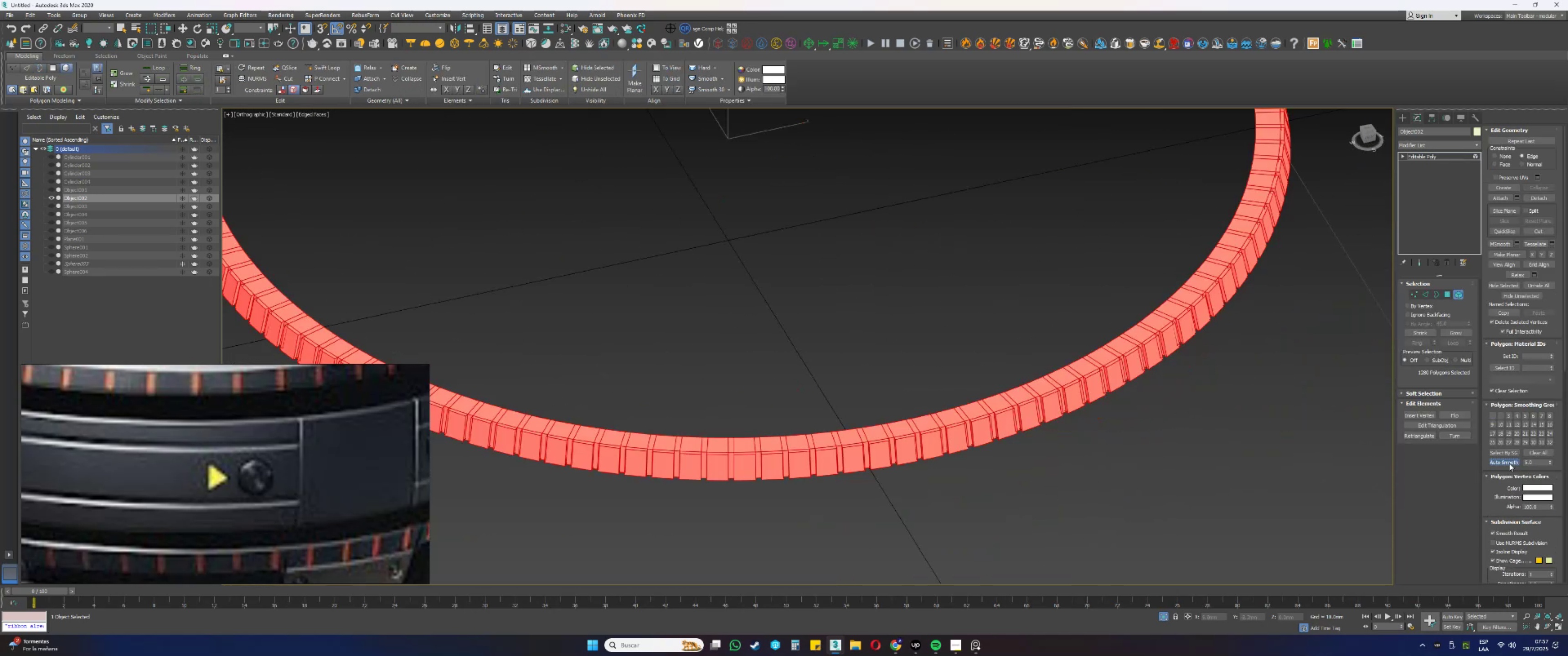 
triple_click([1509, 463])
 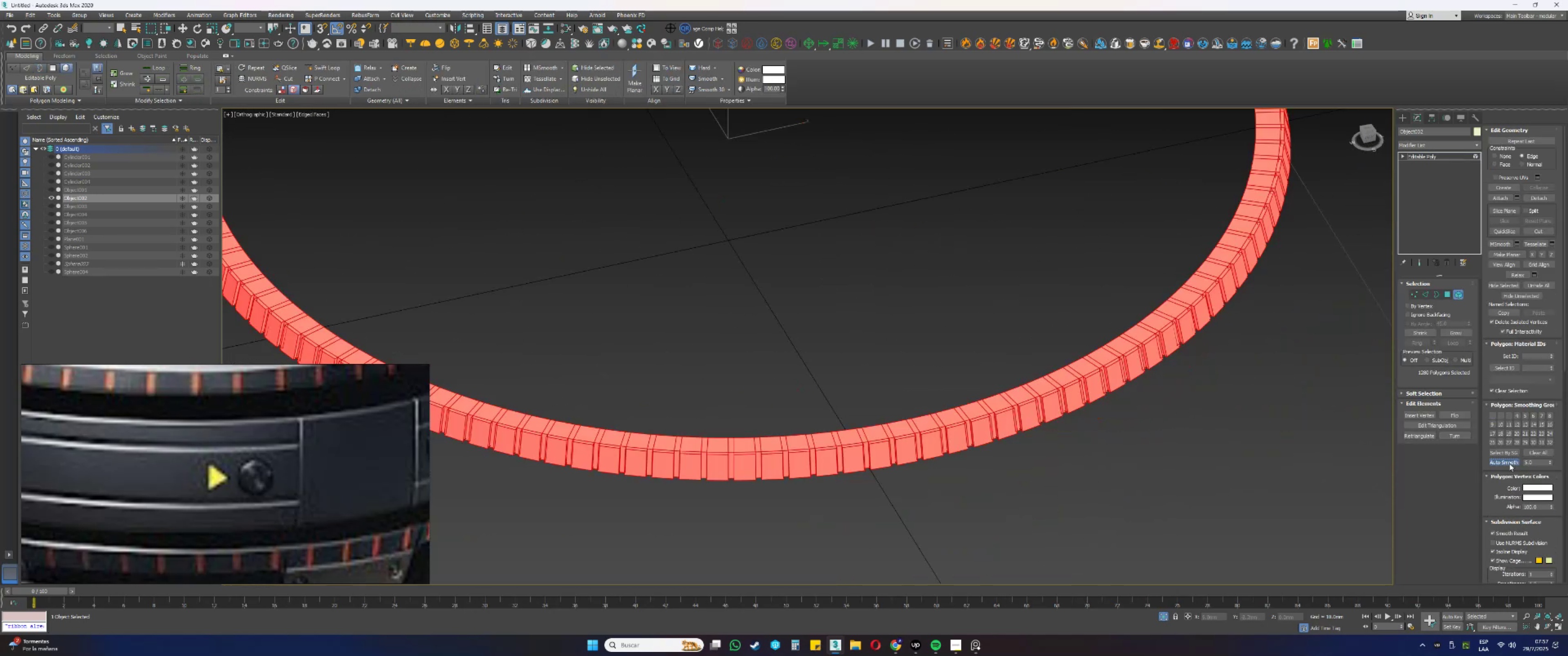 
triple_click([1509, 463])
 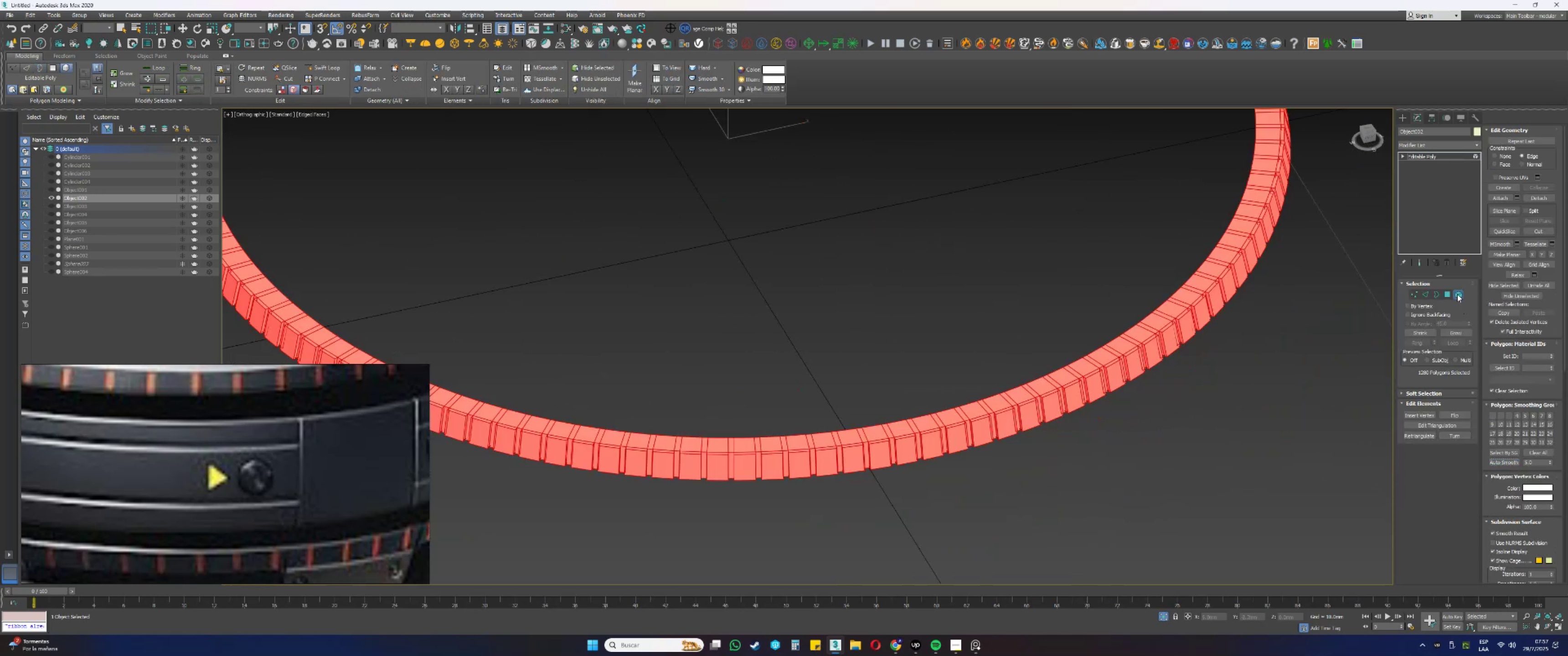 
left_click([1455, 296])
 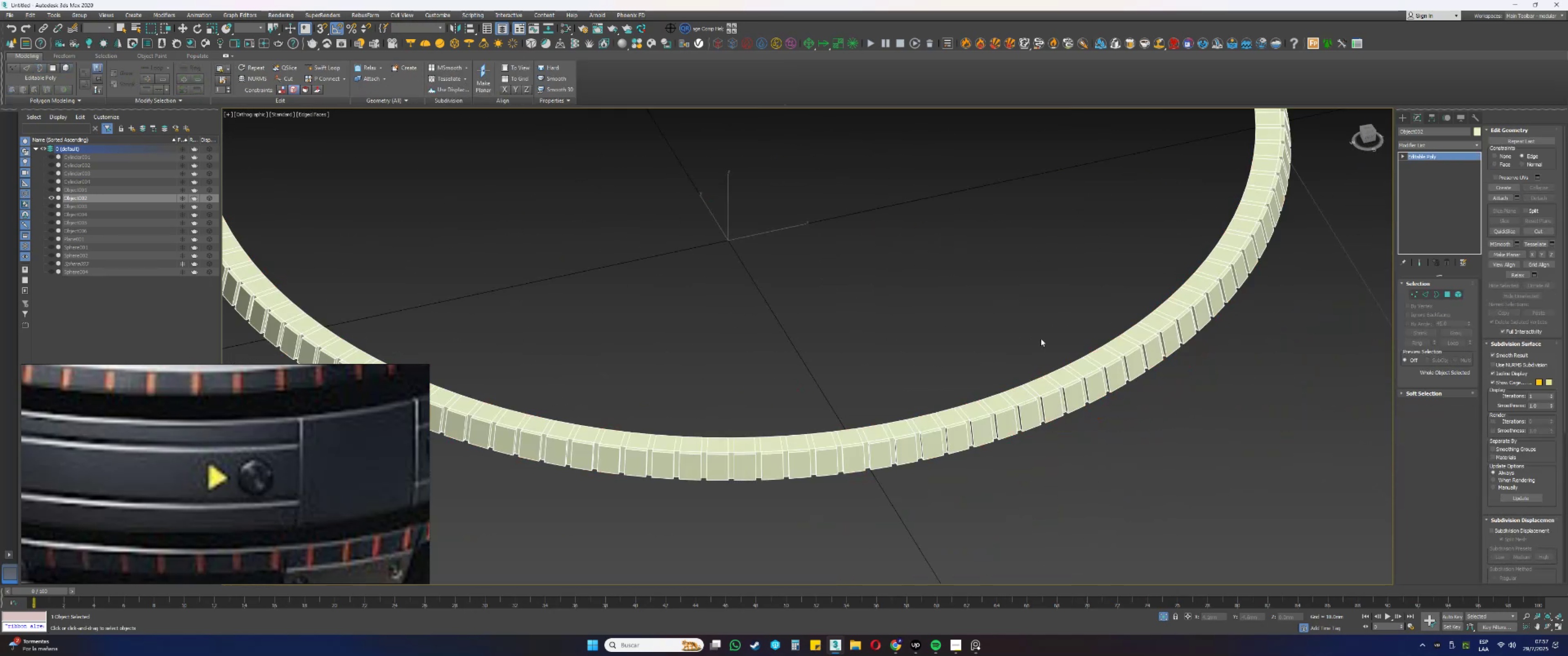 
key(F3)
 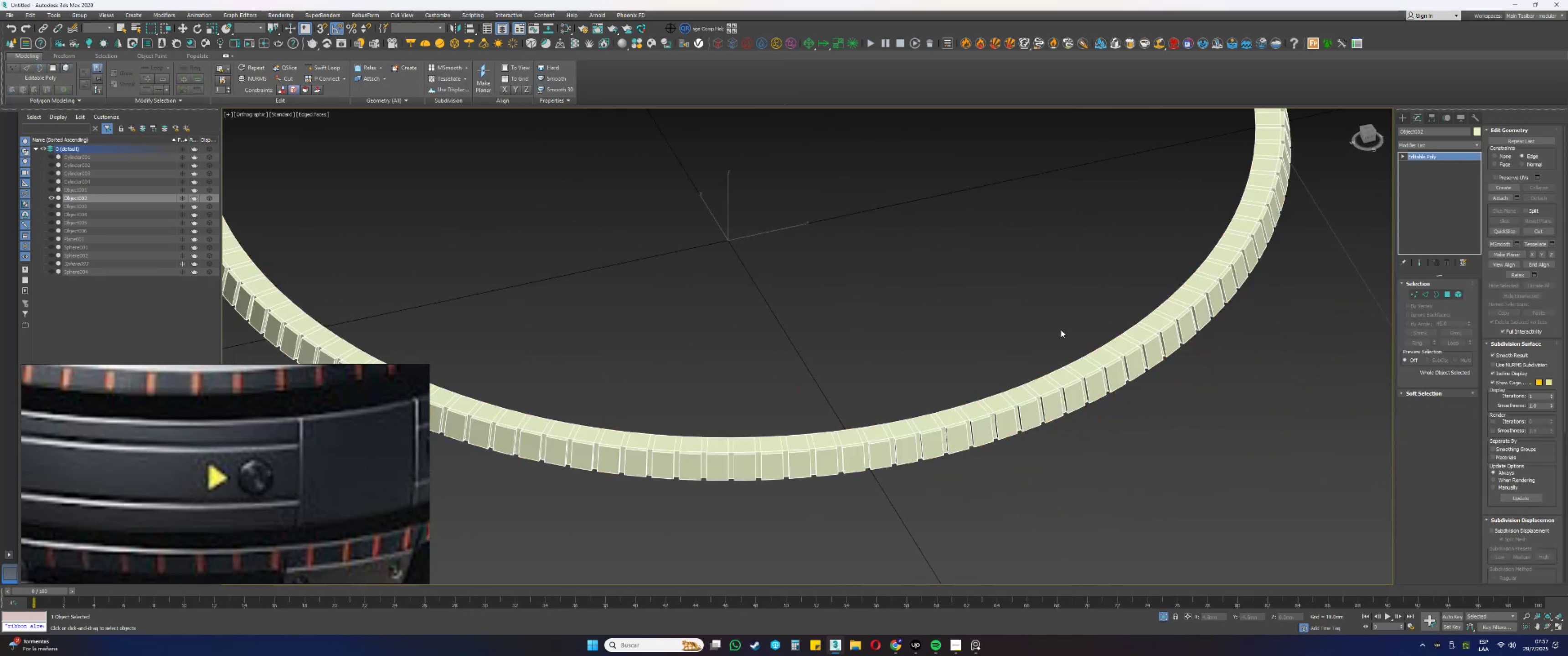 
key(F3)
 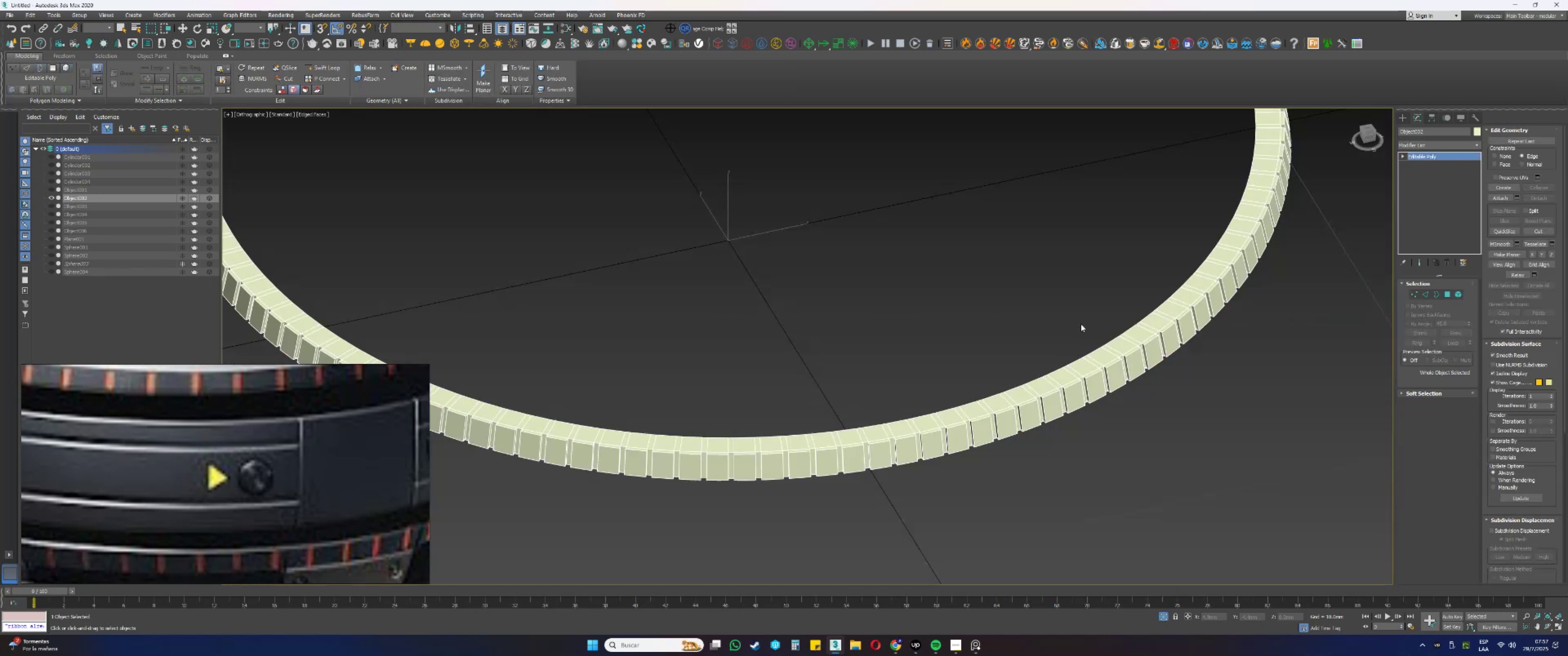 
key(F4)
 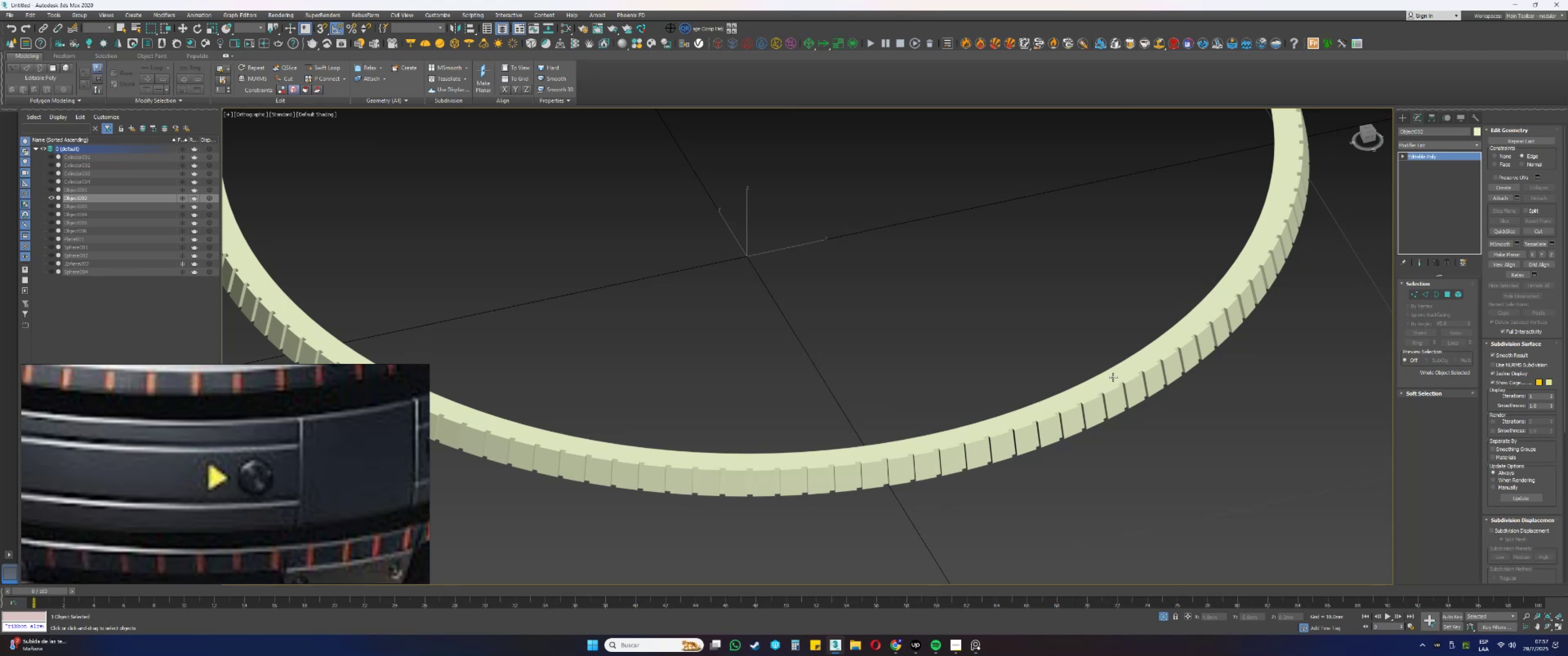 
wait(11.16)
 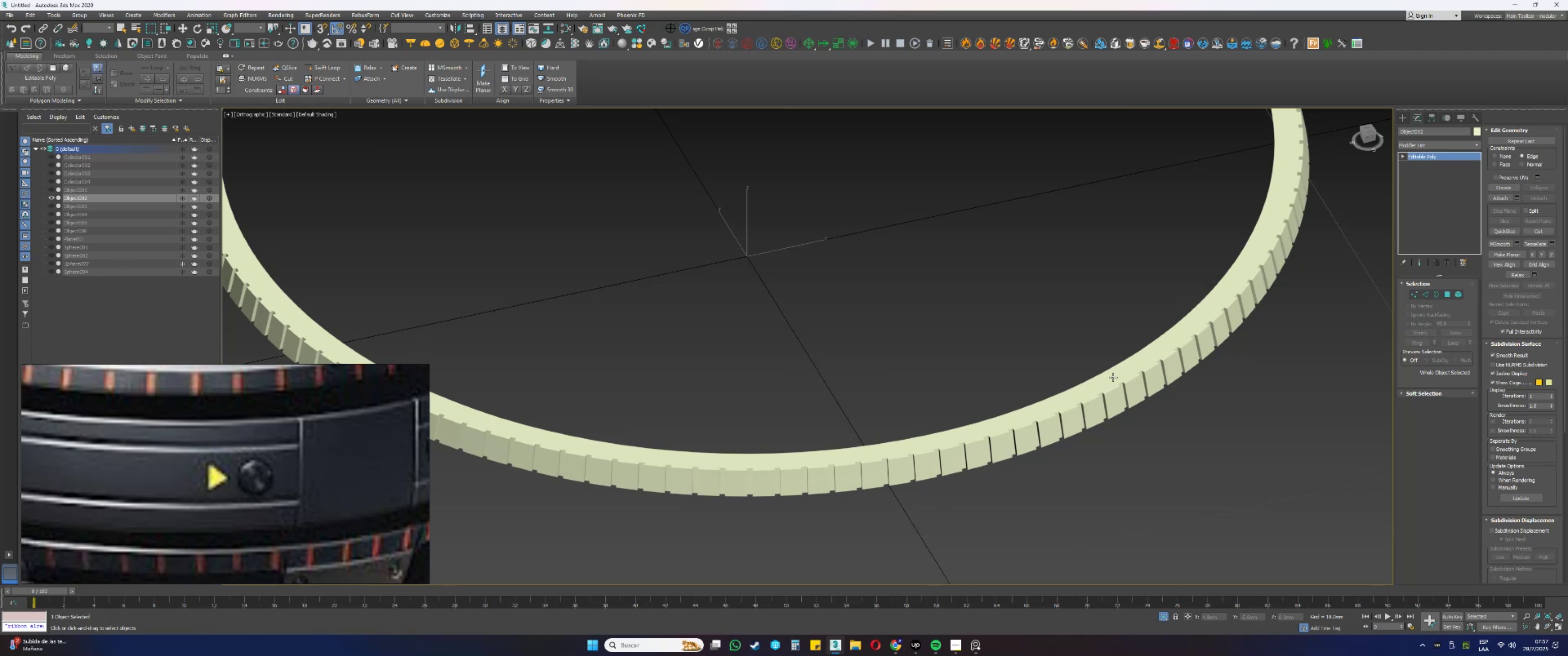 
key(F4)
 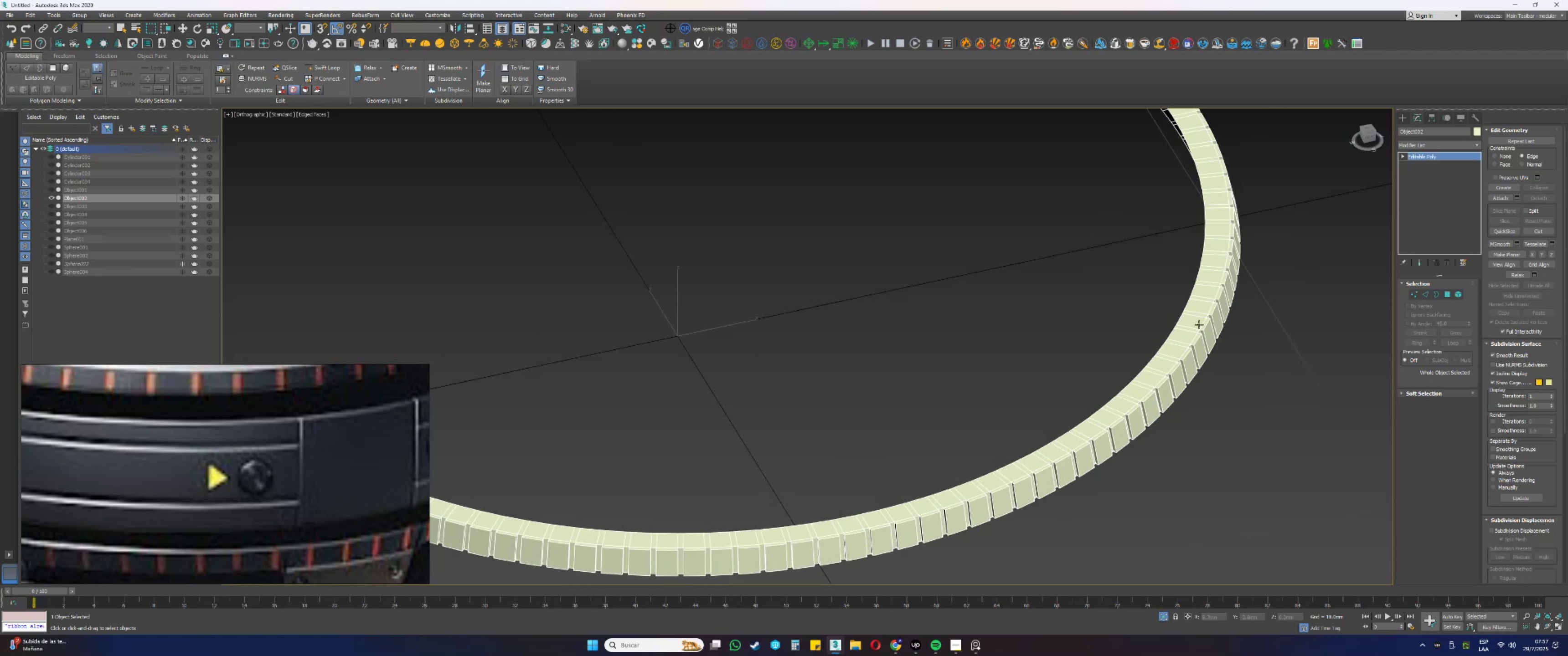 
scroll: coordinate [1213, 298], scroll_direction: up, amount: 2.0
 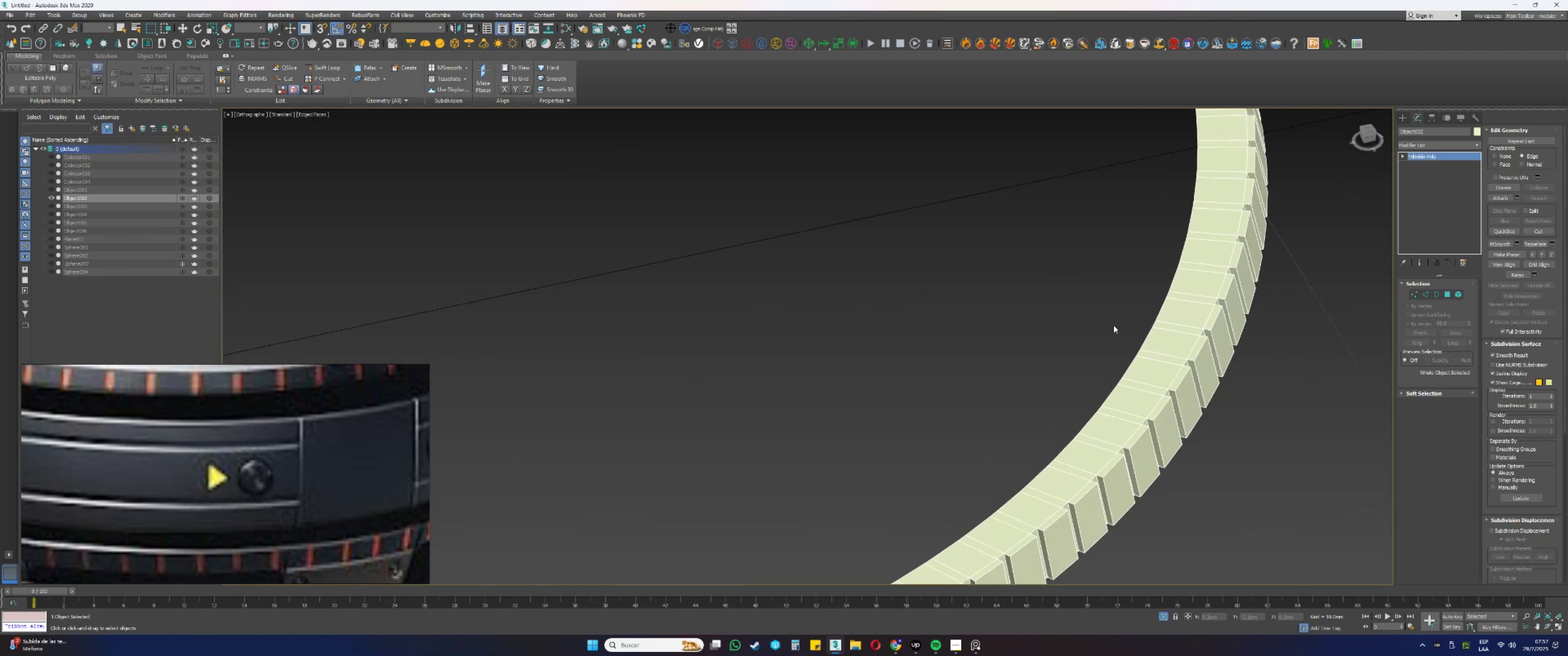 
scroll: coordinate [193, 483], scroll_direction: down, amount: 2.0
 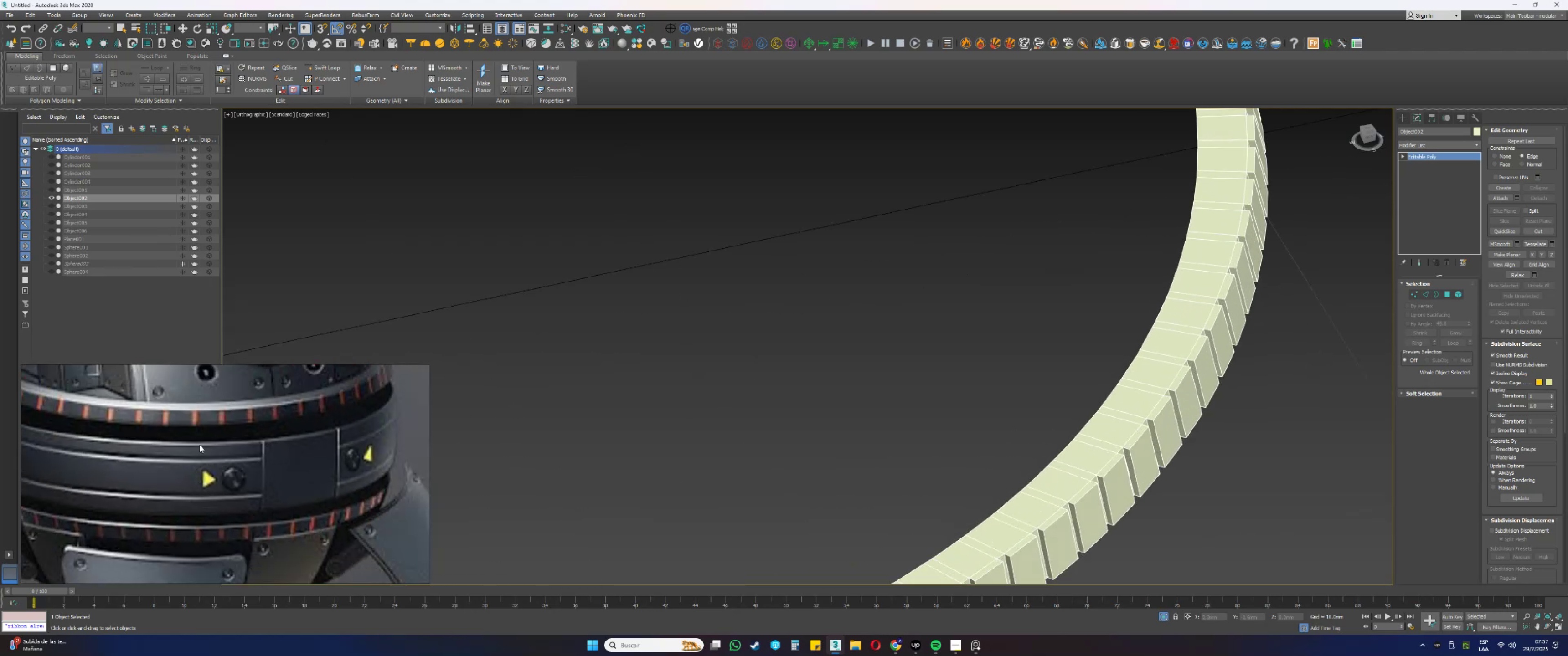 
scroll: coordinate [1109, 378], scroll_direction: up, amount: 4.0
 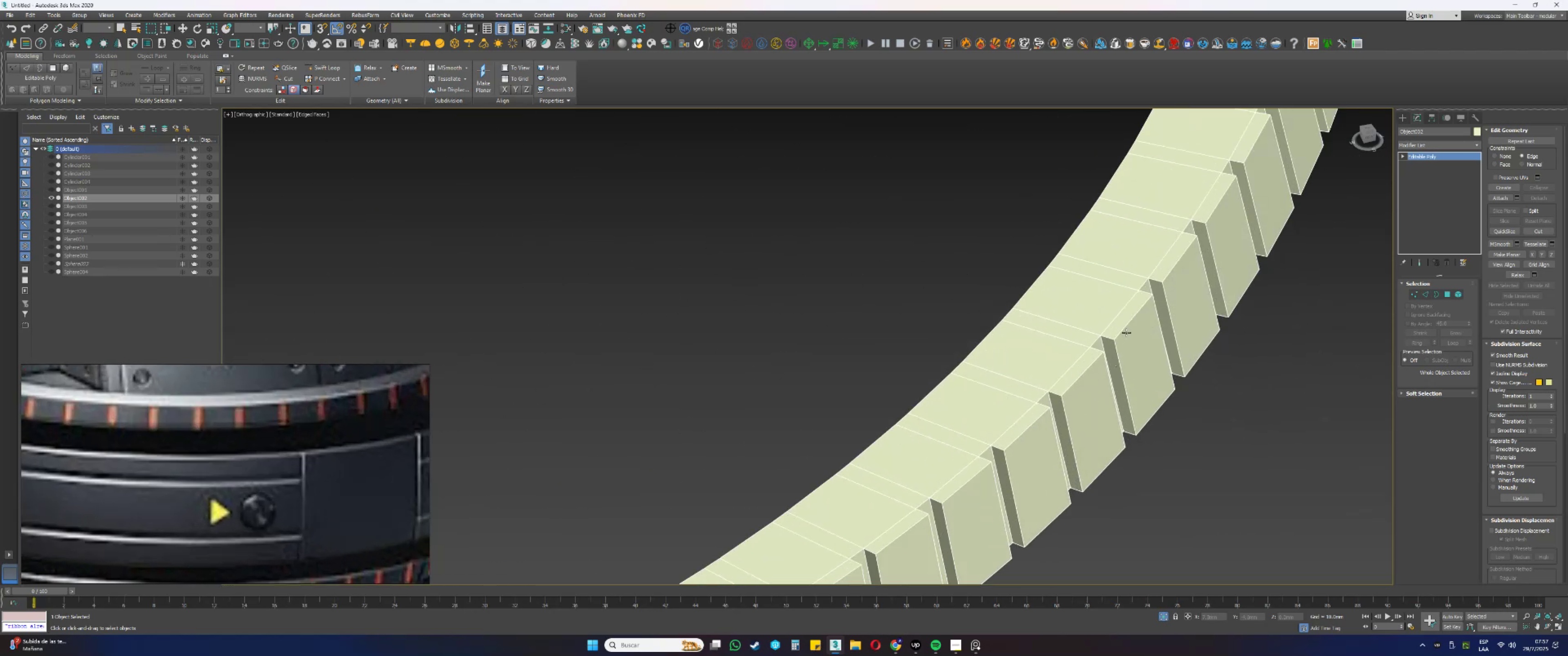 
key(2)
 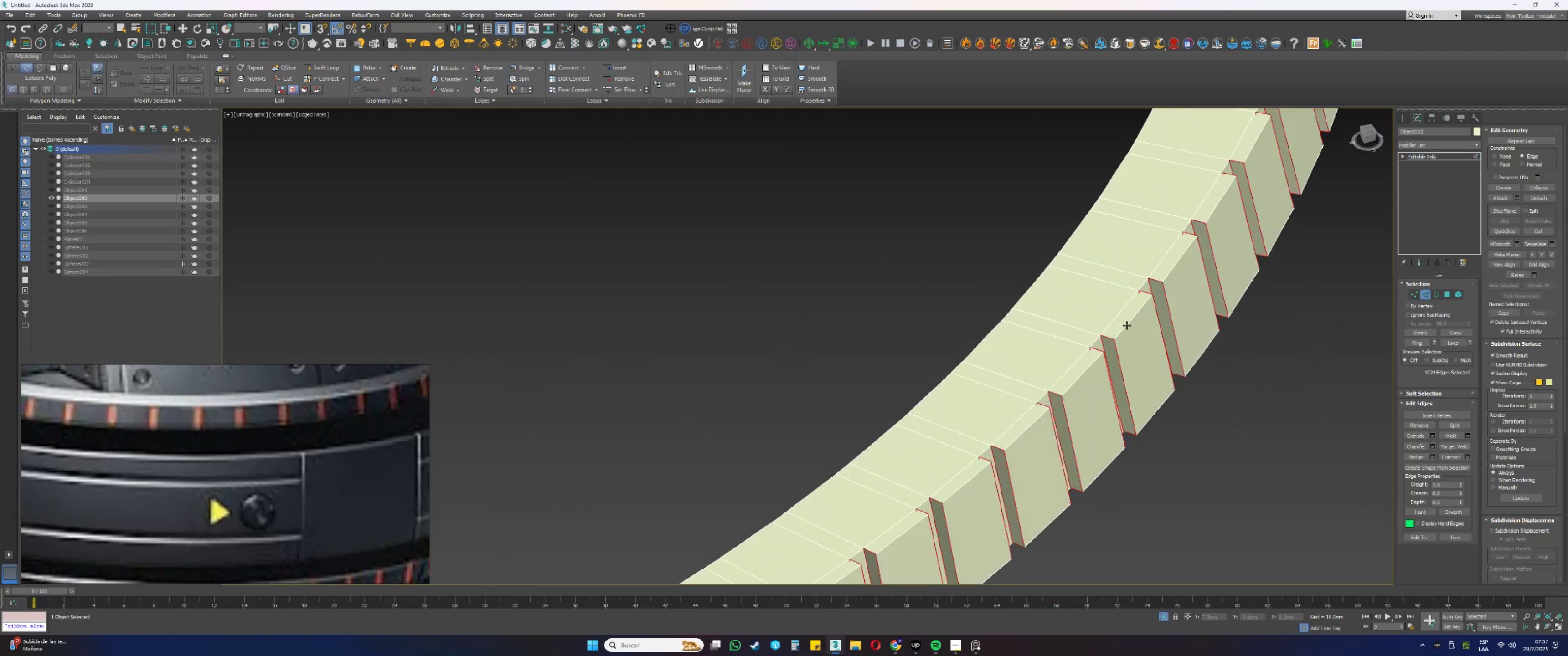 
left_click([1127, 326])
 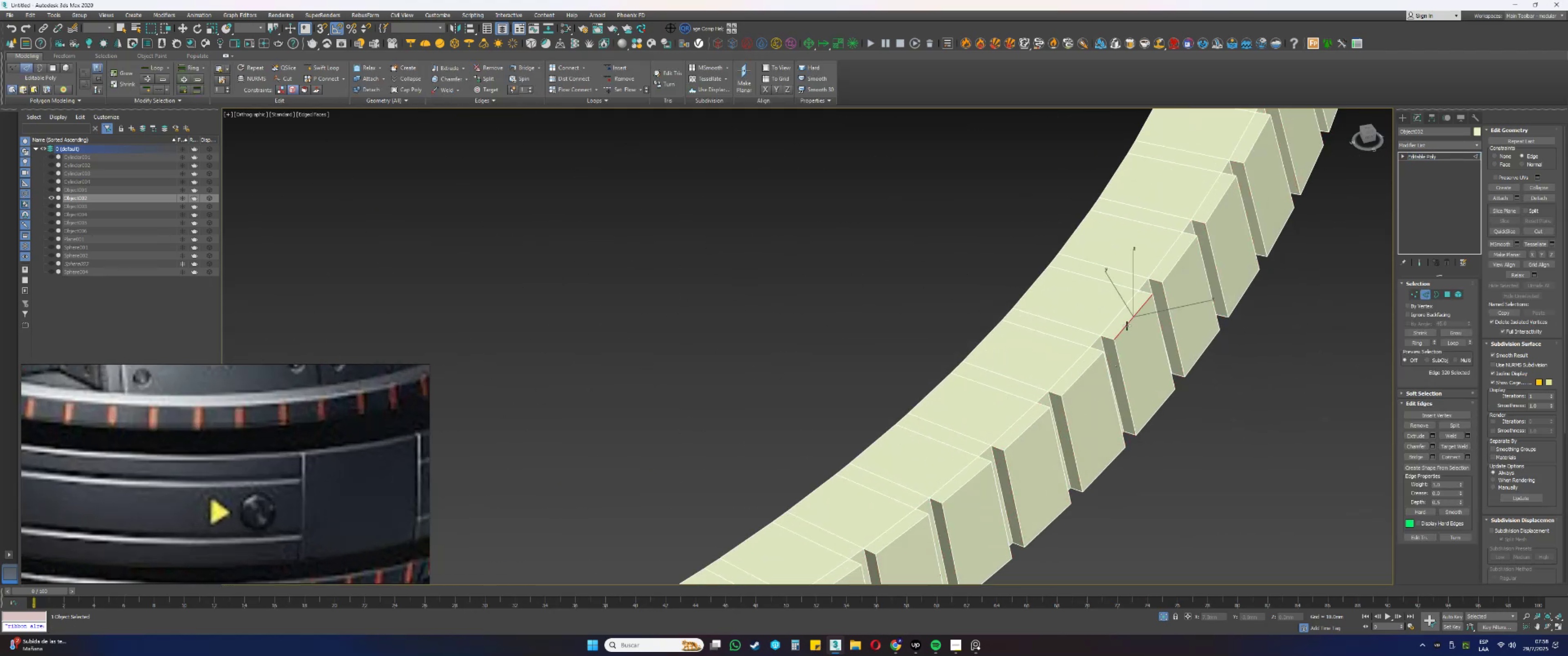 
double_click([1127, 326])
 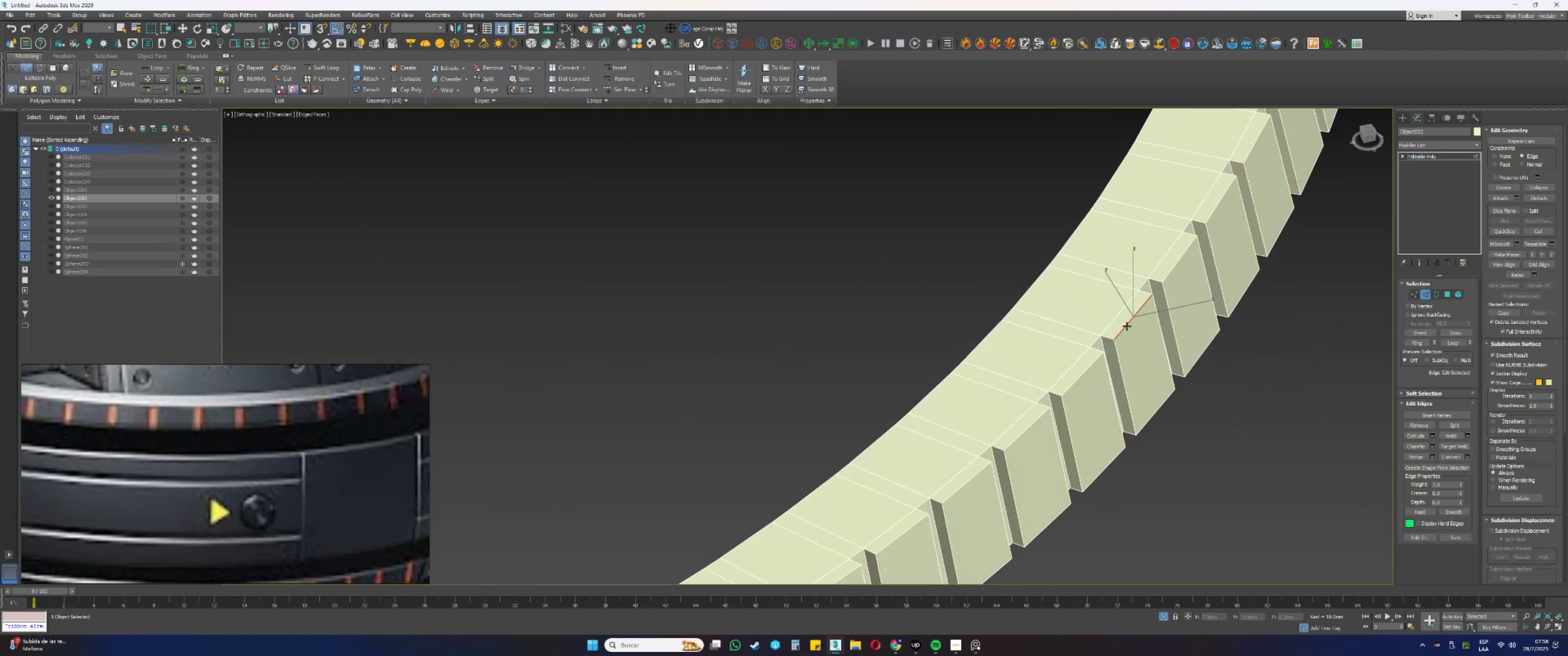 
key(W)
 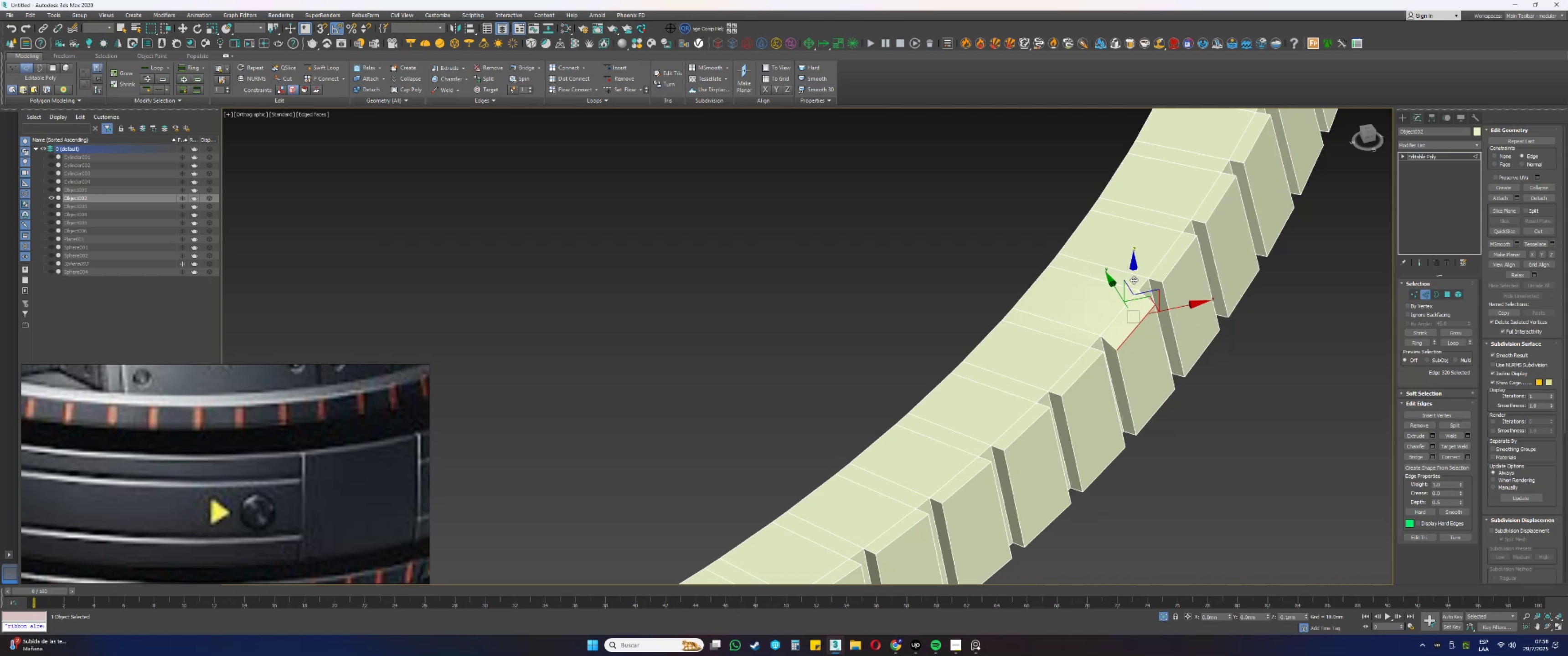 
wait(6.8)
 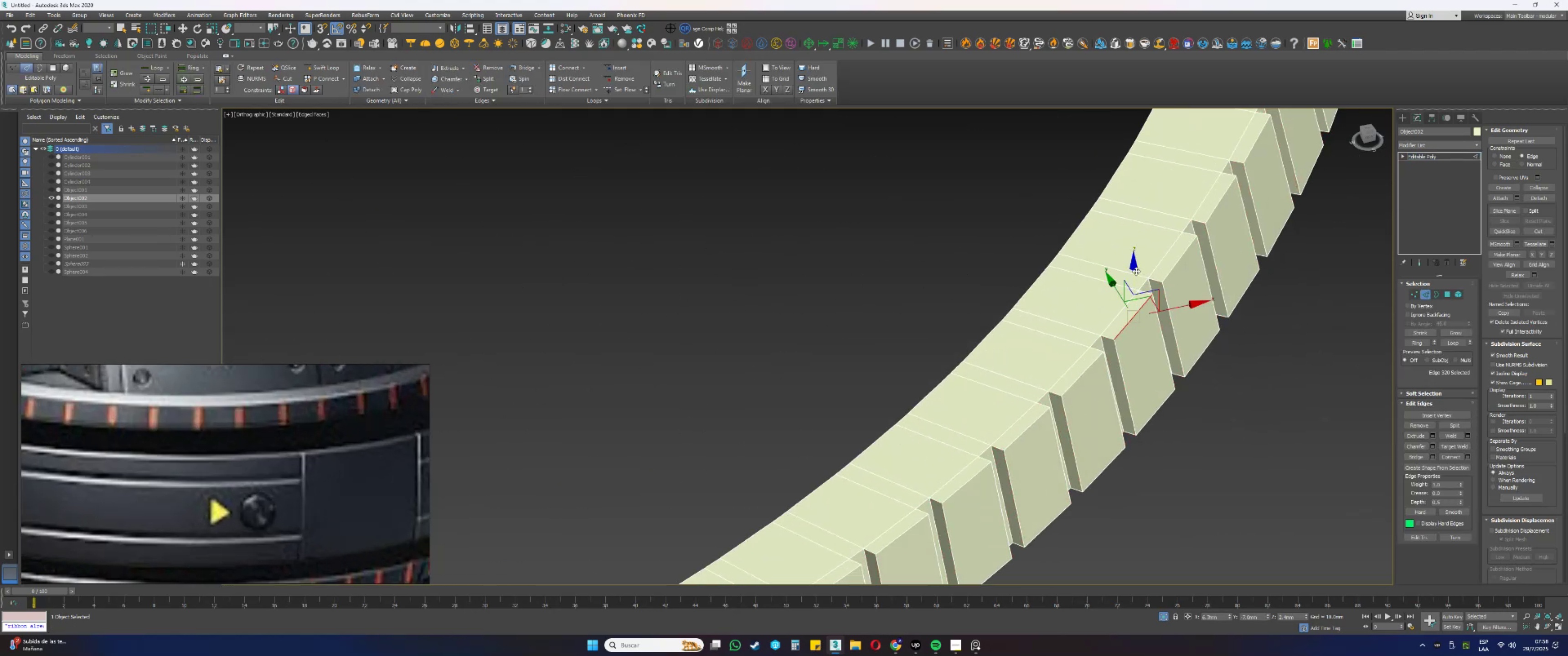 
key(Control+Z)
 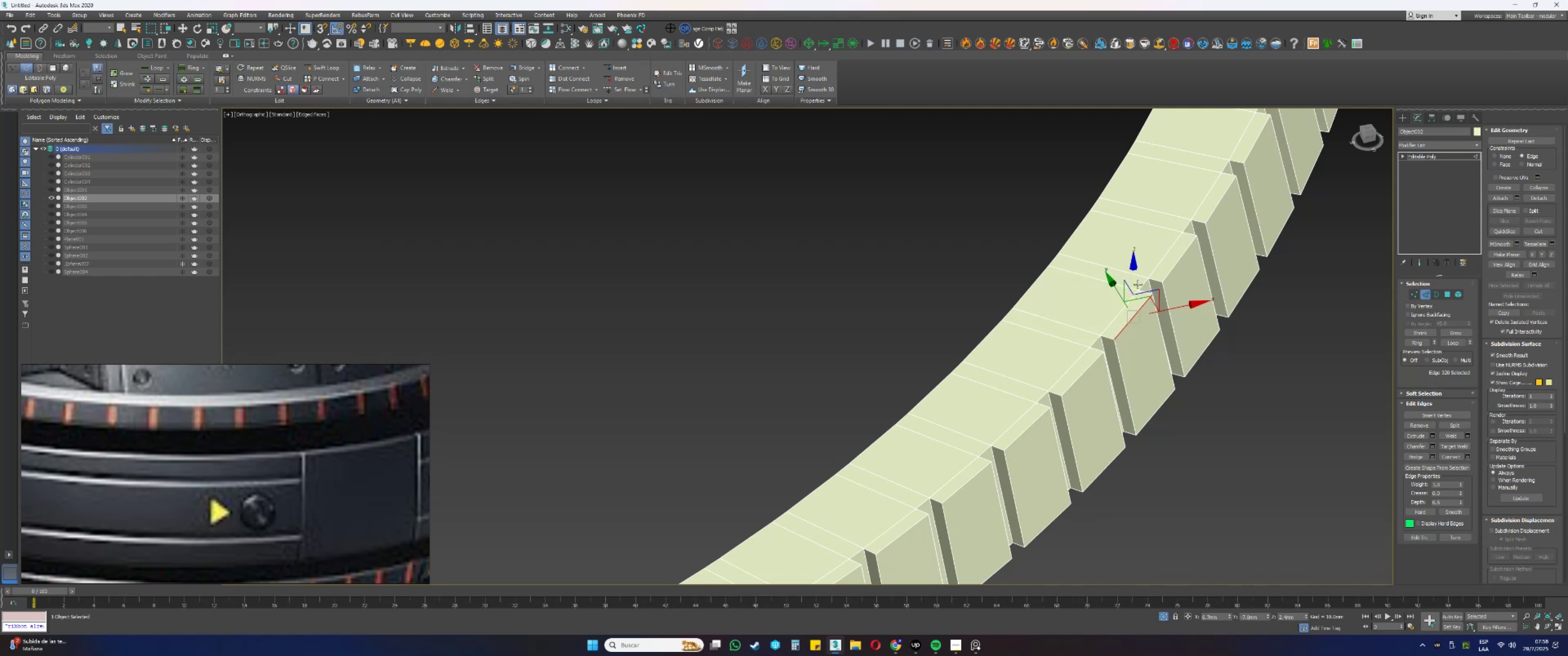 
key(4)
 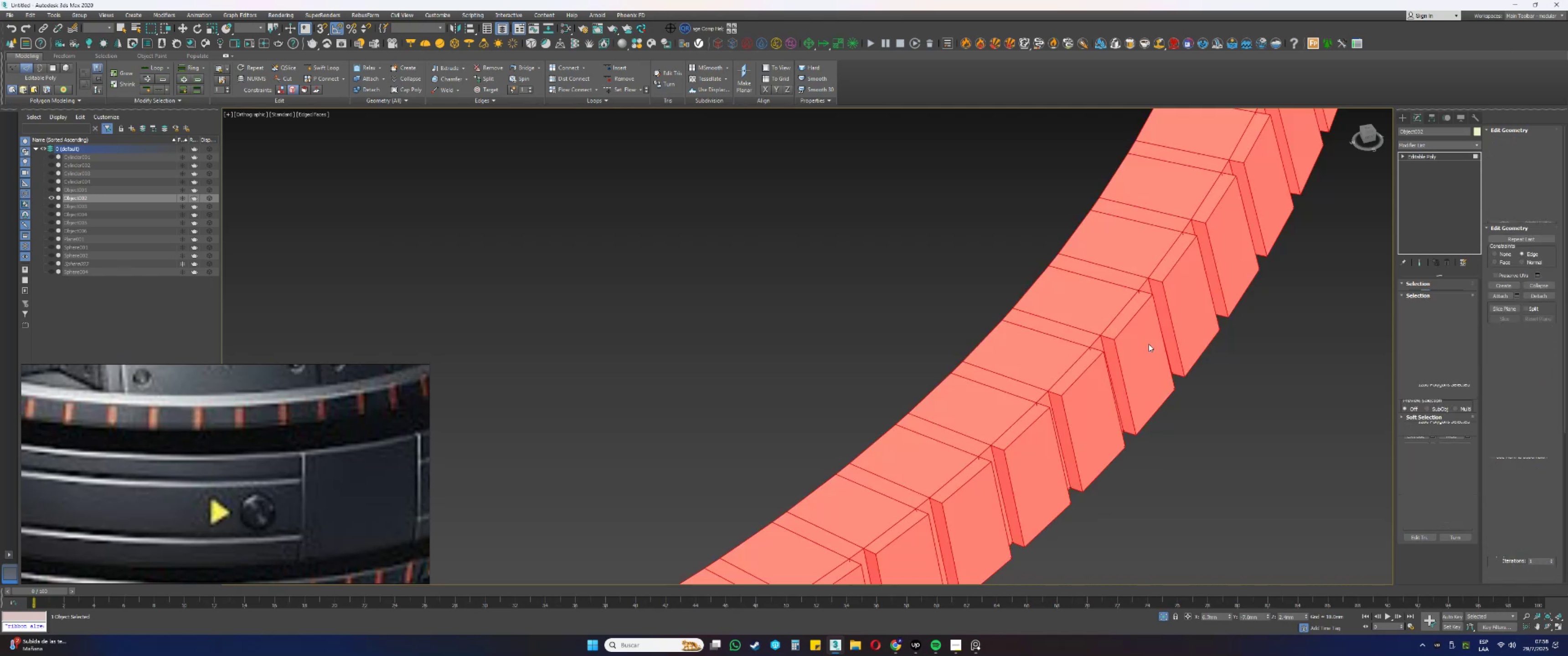 
left_click([1149, 344])
 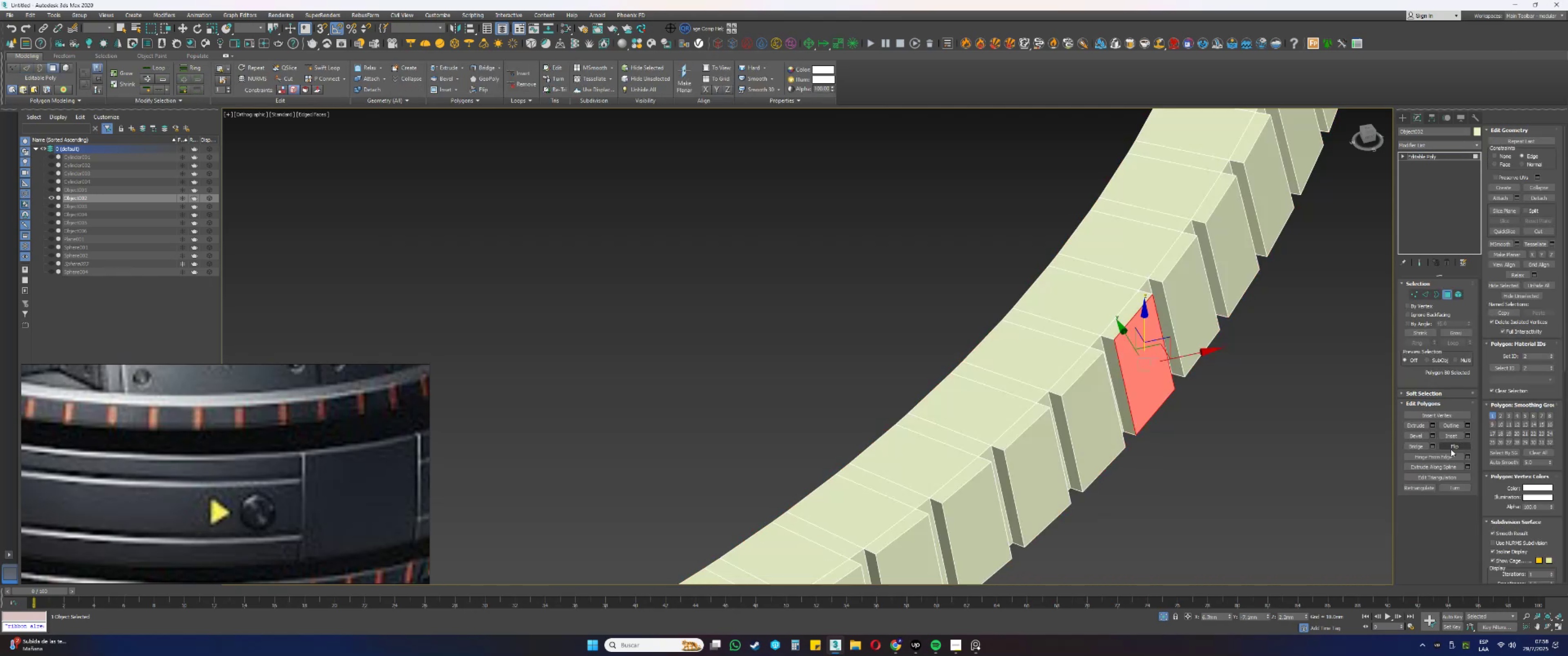 
left_click([1449, 436])
 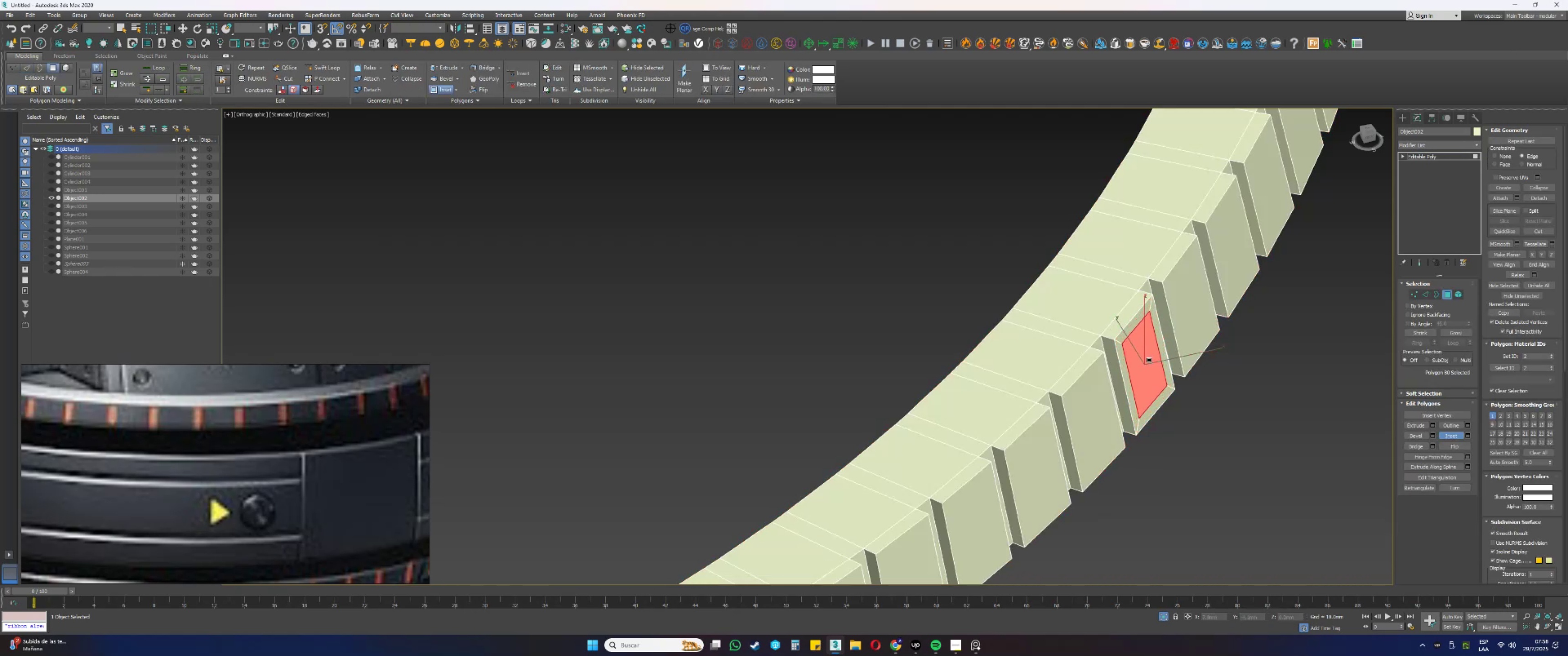 
right_click([1152, 350])
 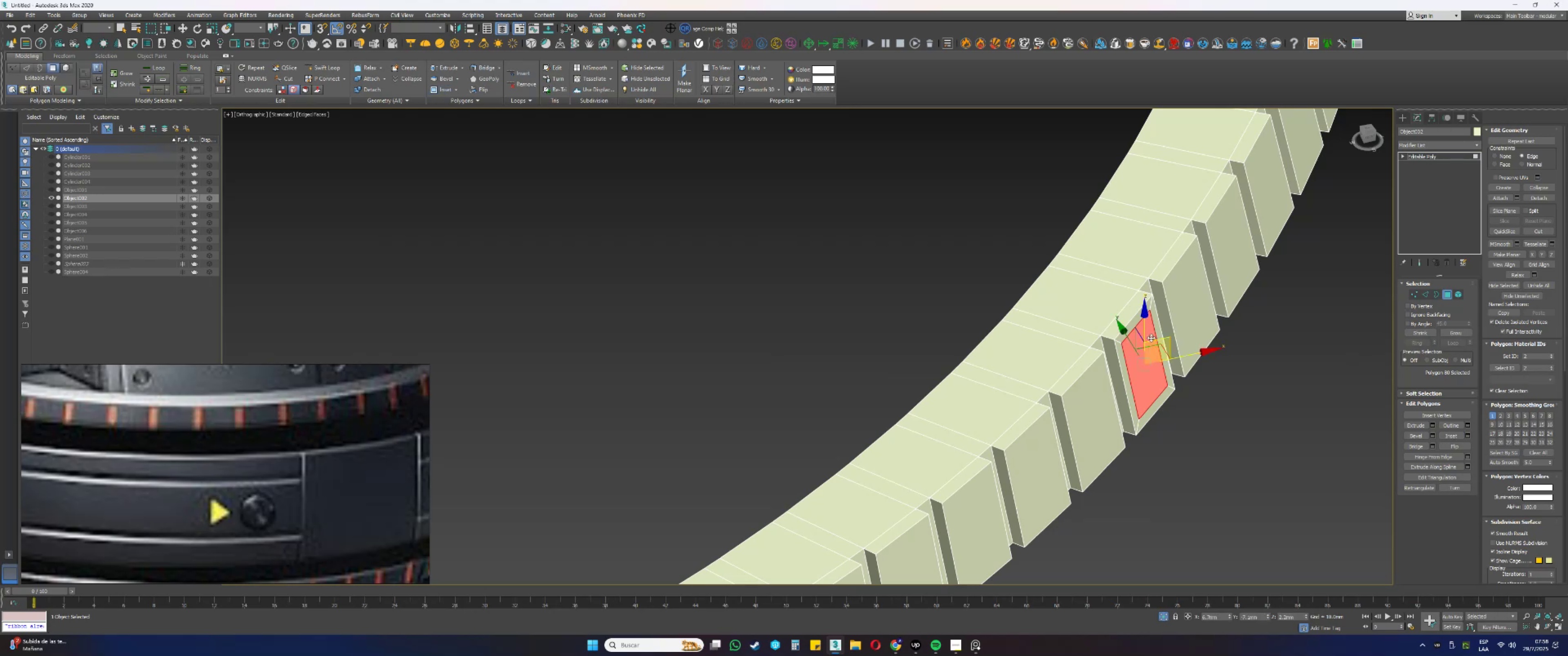 
key(2)
 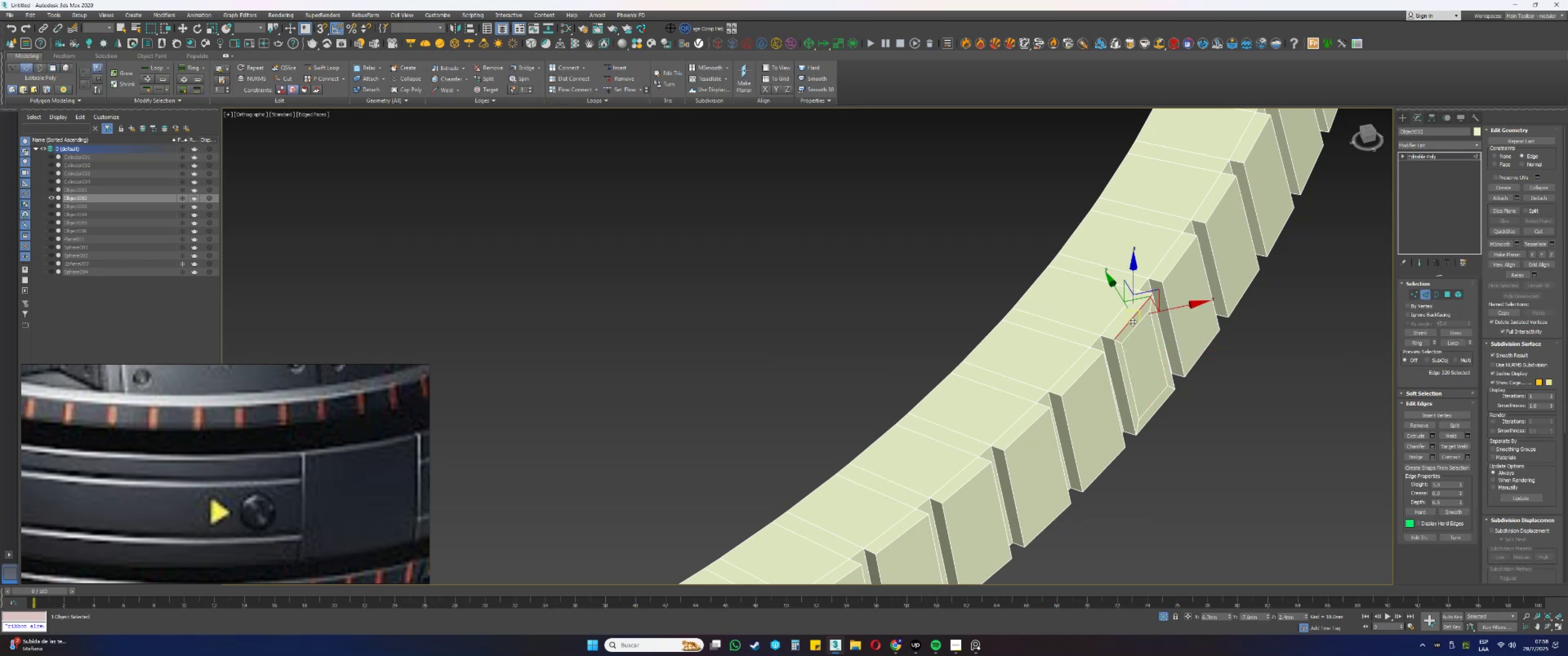 
double_click([1132, 322])
 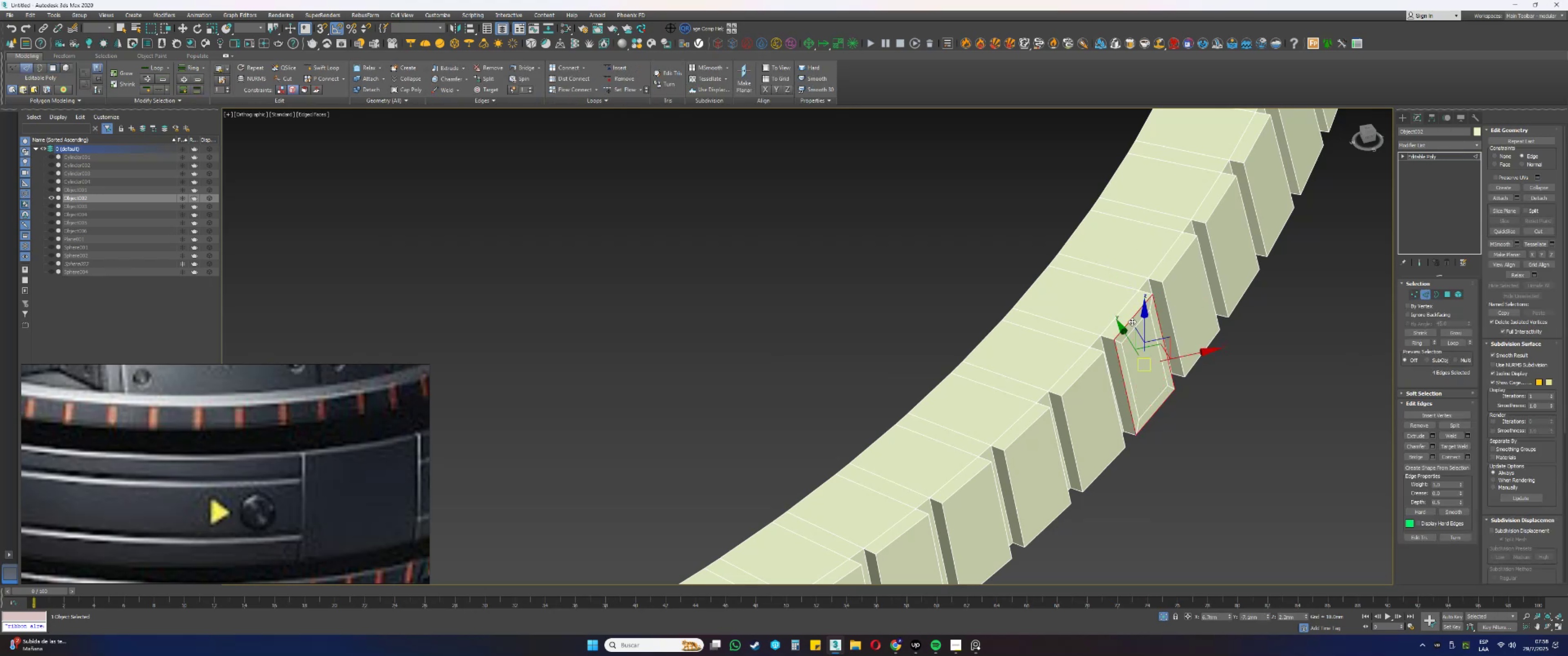 
key(Control+ControlLeft)
 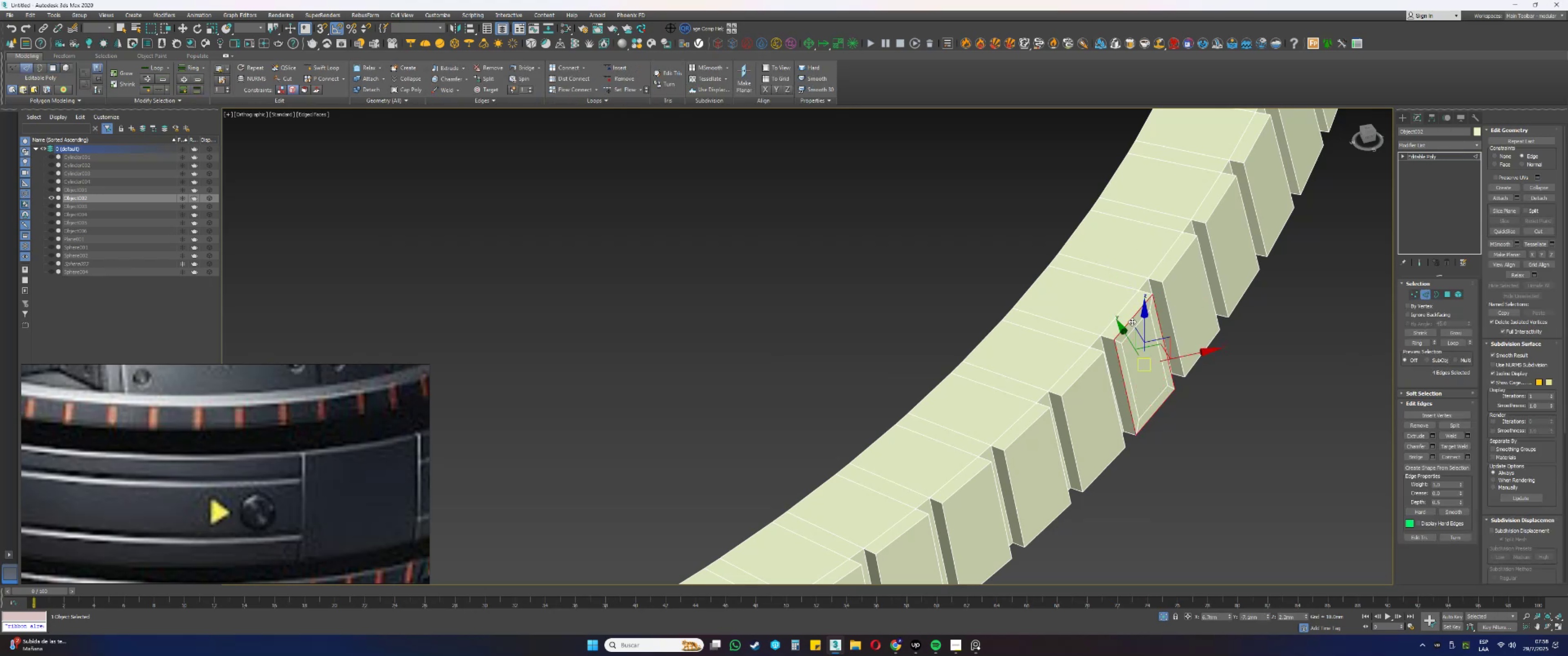 
key(Control+ControlLeft)
 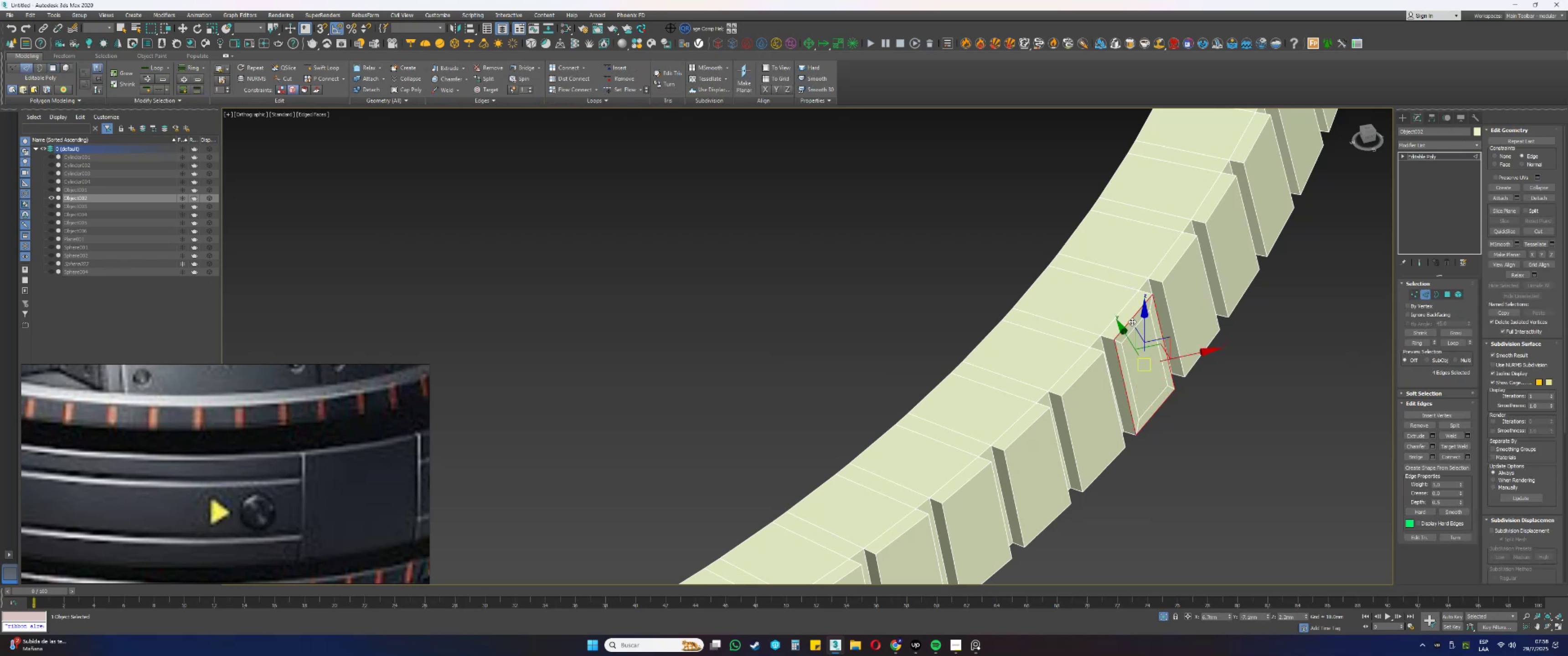 
key(Control+Backspace)
 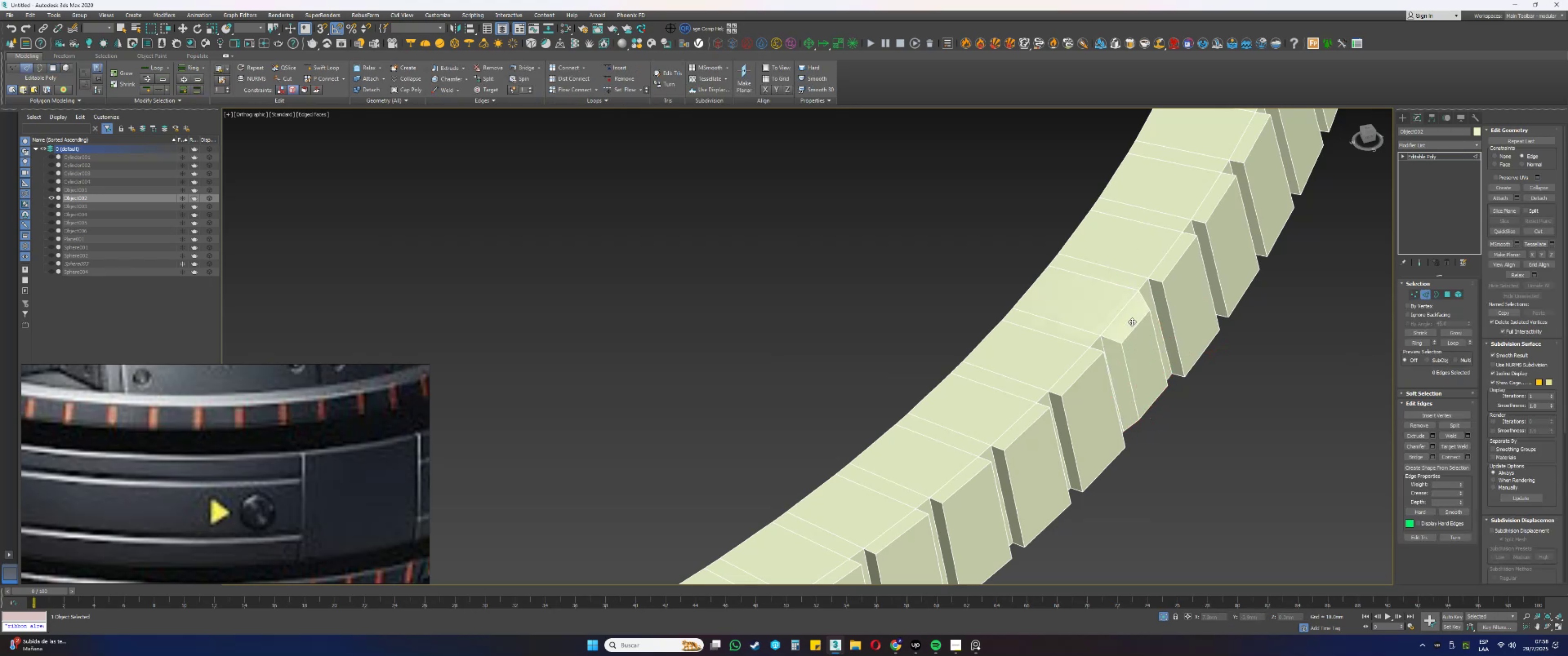 
scroll: coordinate [1132, 322], scroll_direction: down, amount: 5.0
 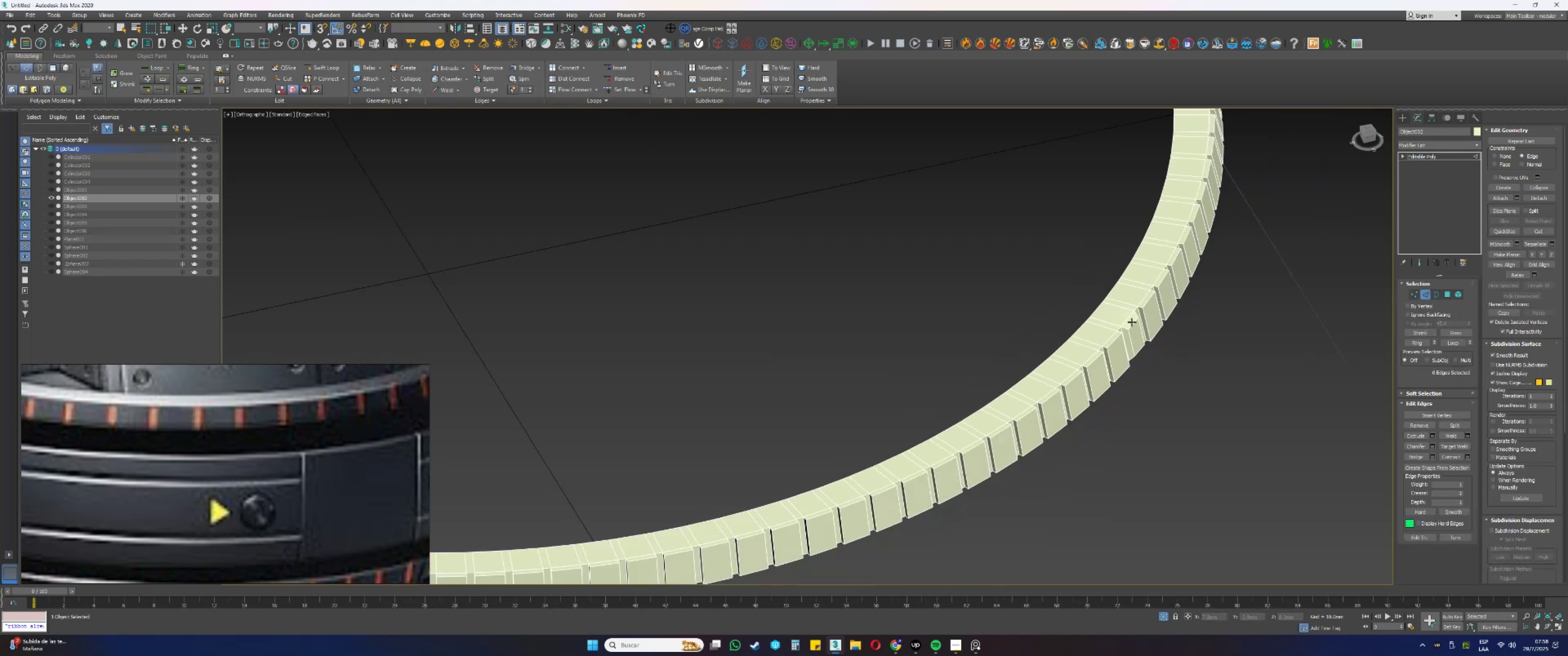 
key(Alt+AltLeft)
 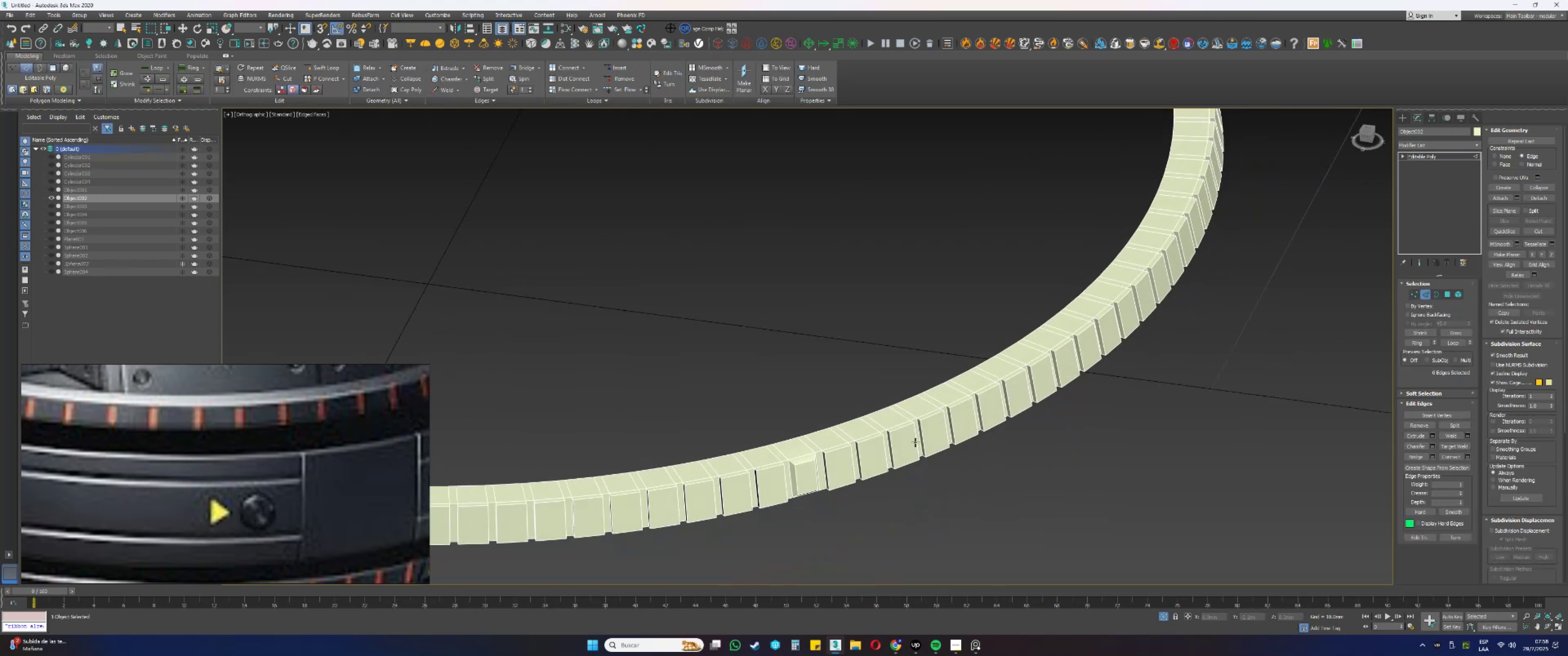 
scroll: coordinate [790, 487], scroll_direction: up, amount: 4.0
 